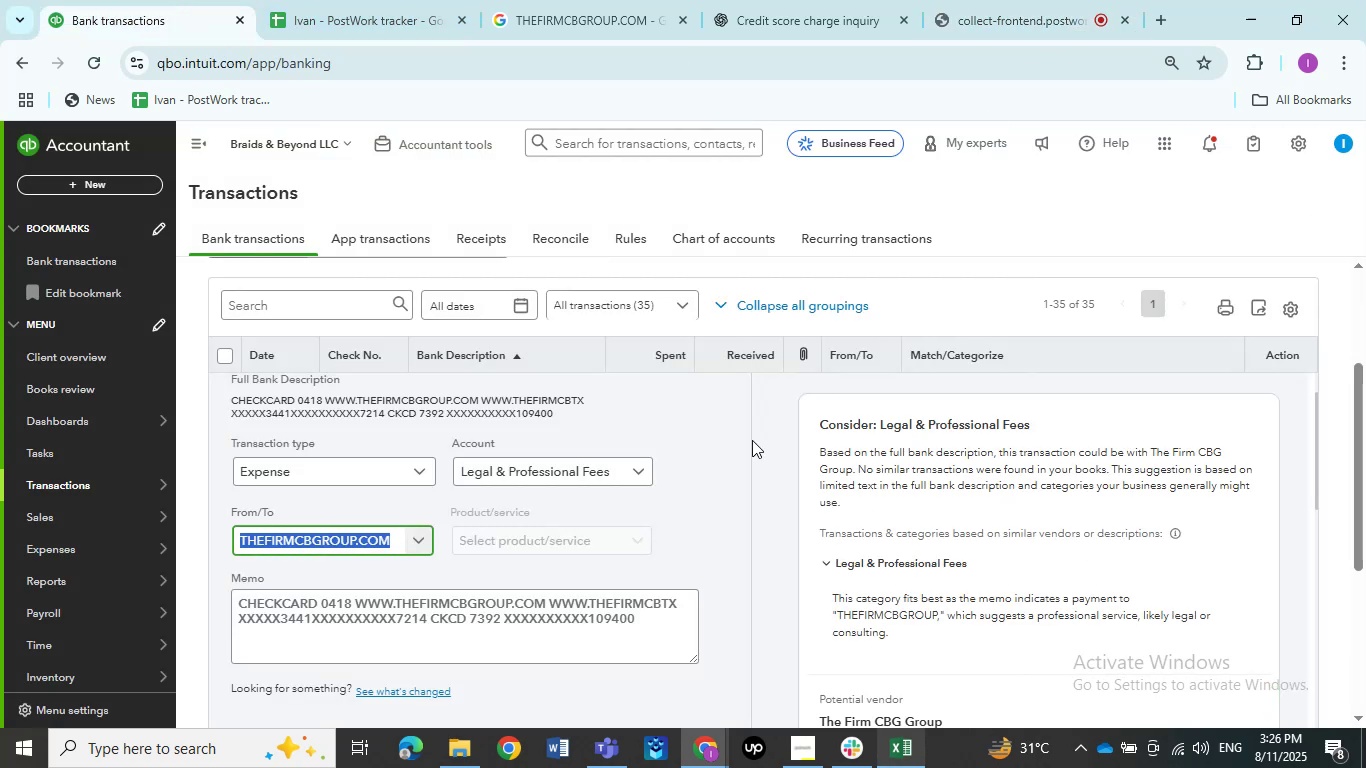 
scroll: coordinate [580, 571], scroll_direction: down, amount: 5.0
 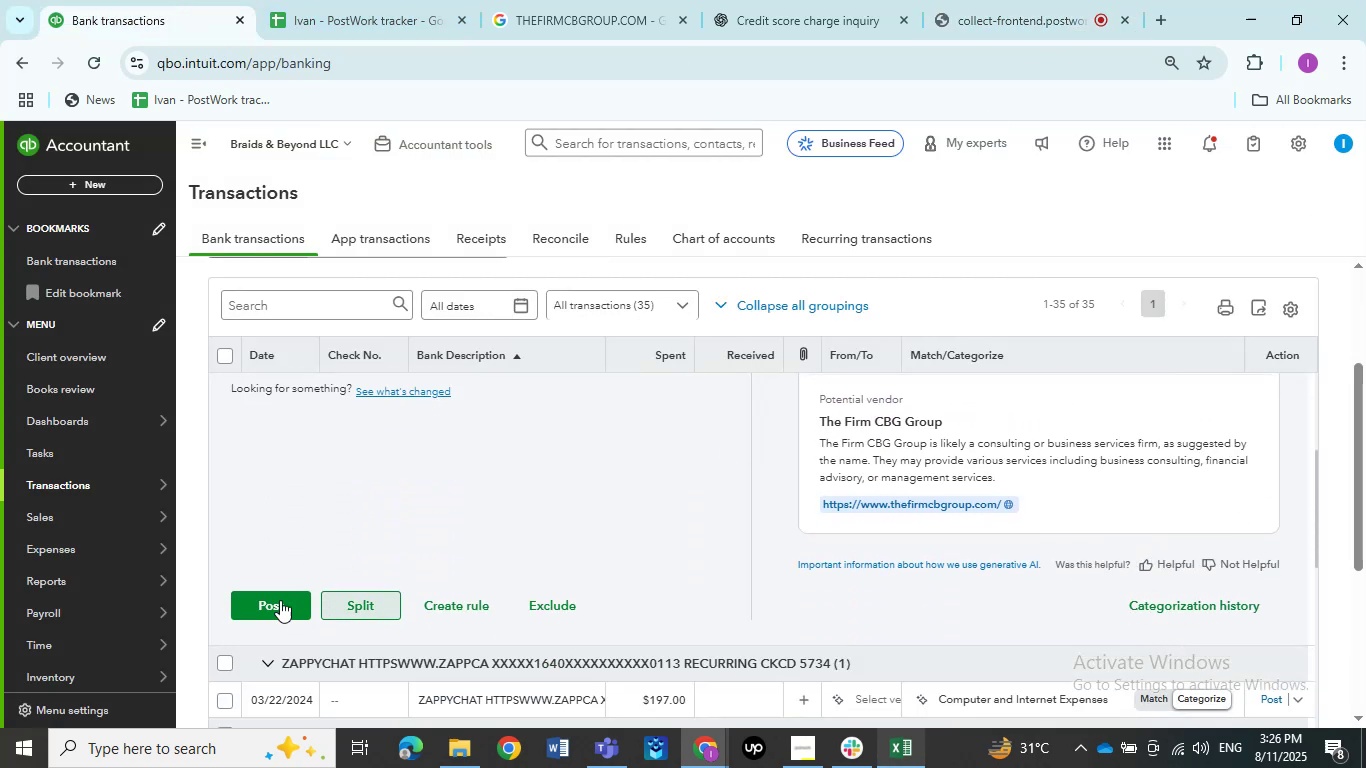 
left_click([265, 600])
 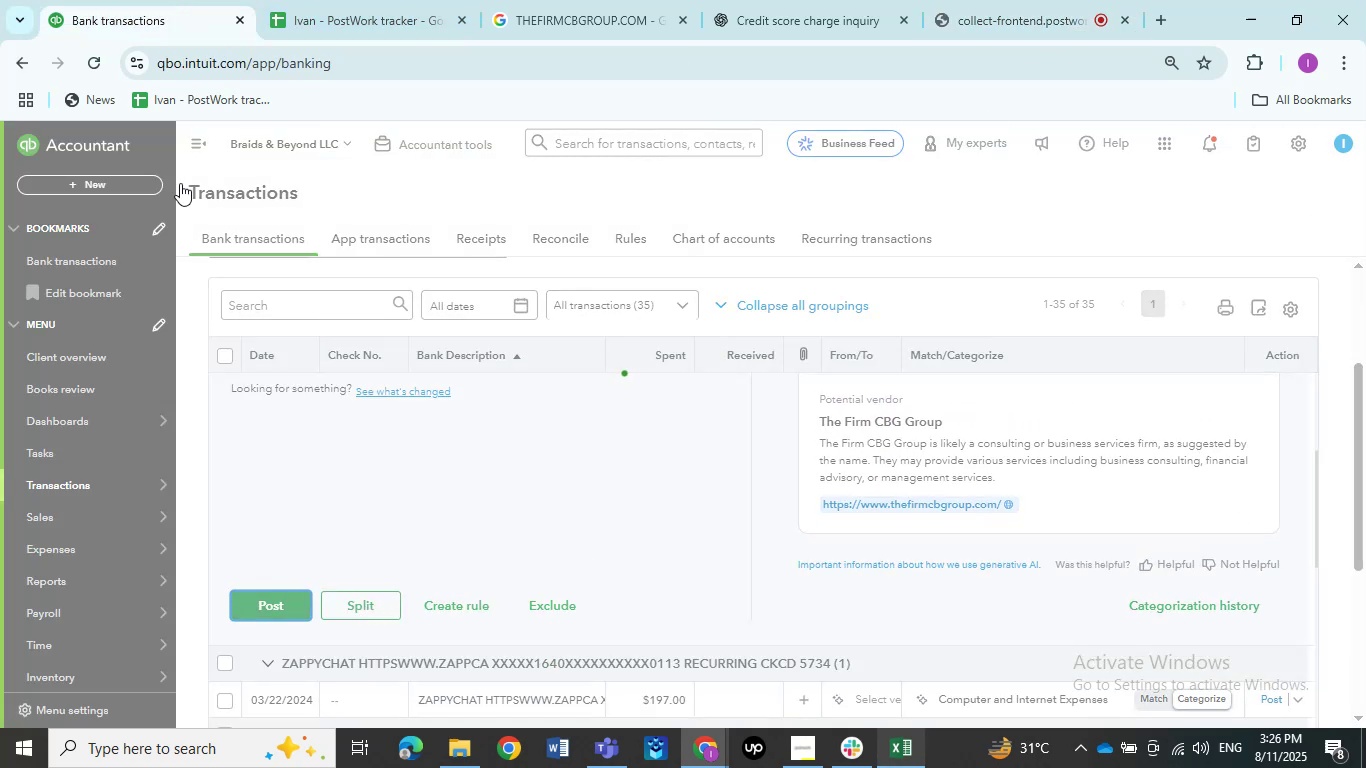 
left_click([214, 148])
 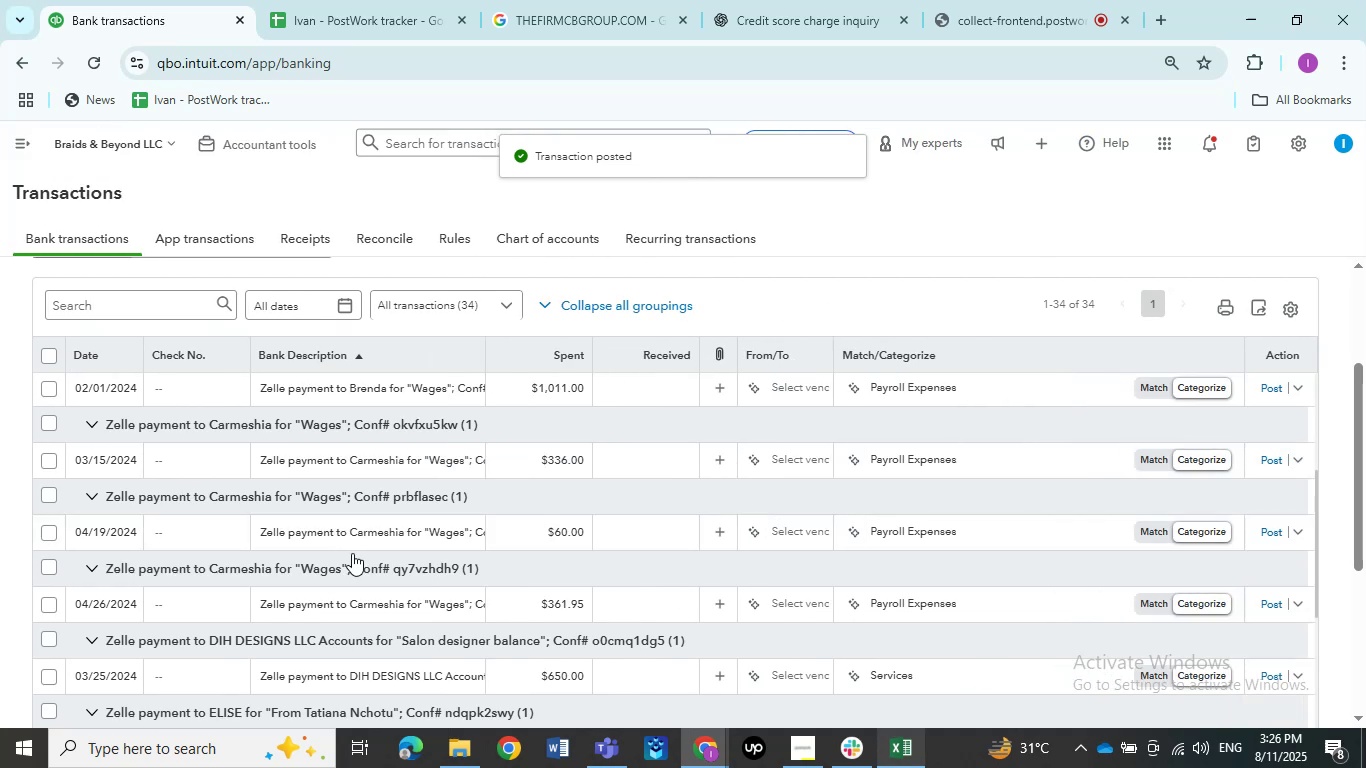 
scroll: coordinate [352, 553], scroll_direction: up, amount: 2.0
 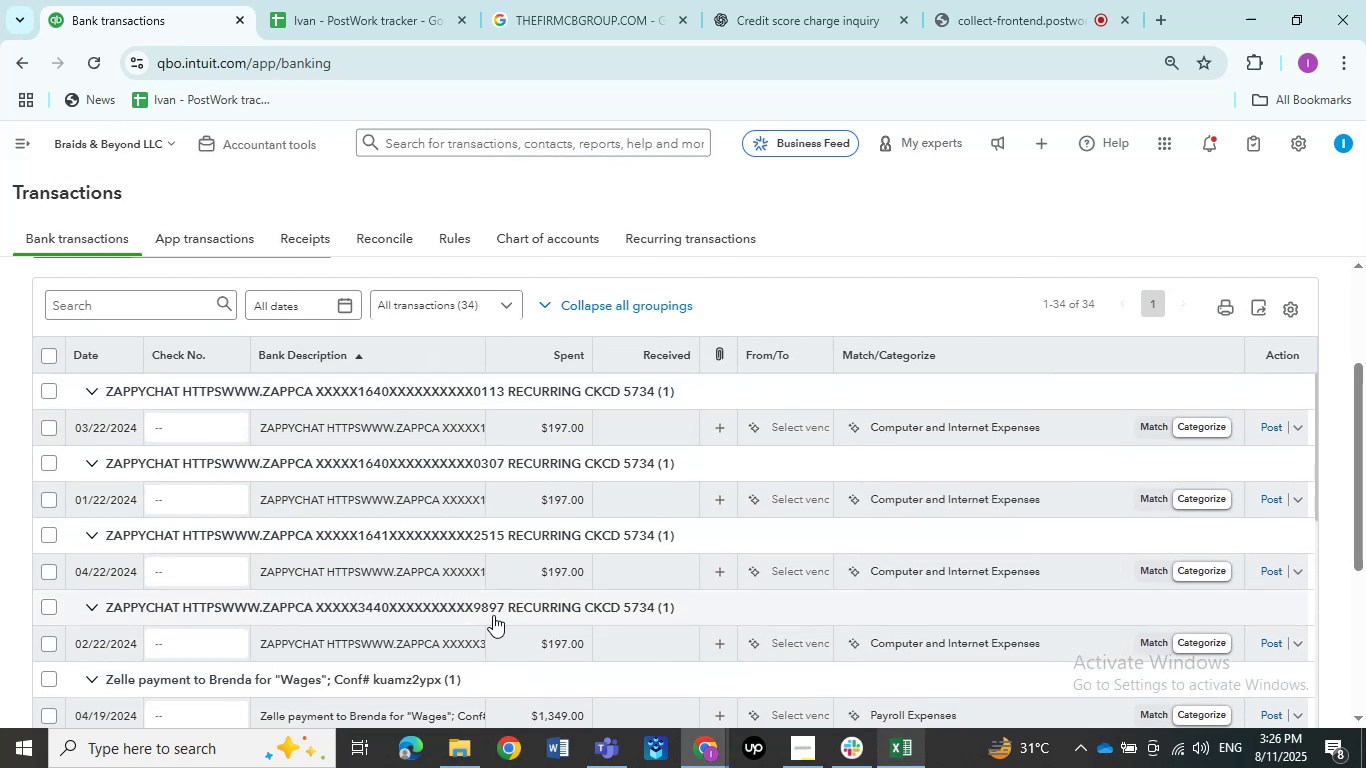 
left_click([586, 0])
 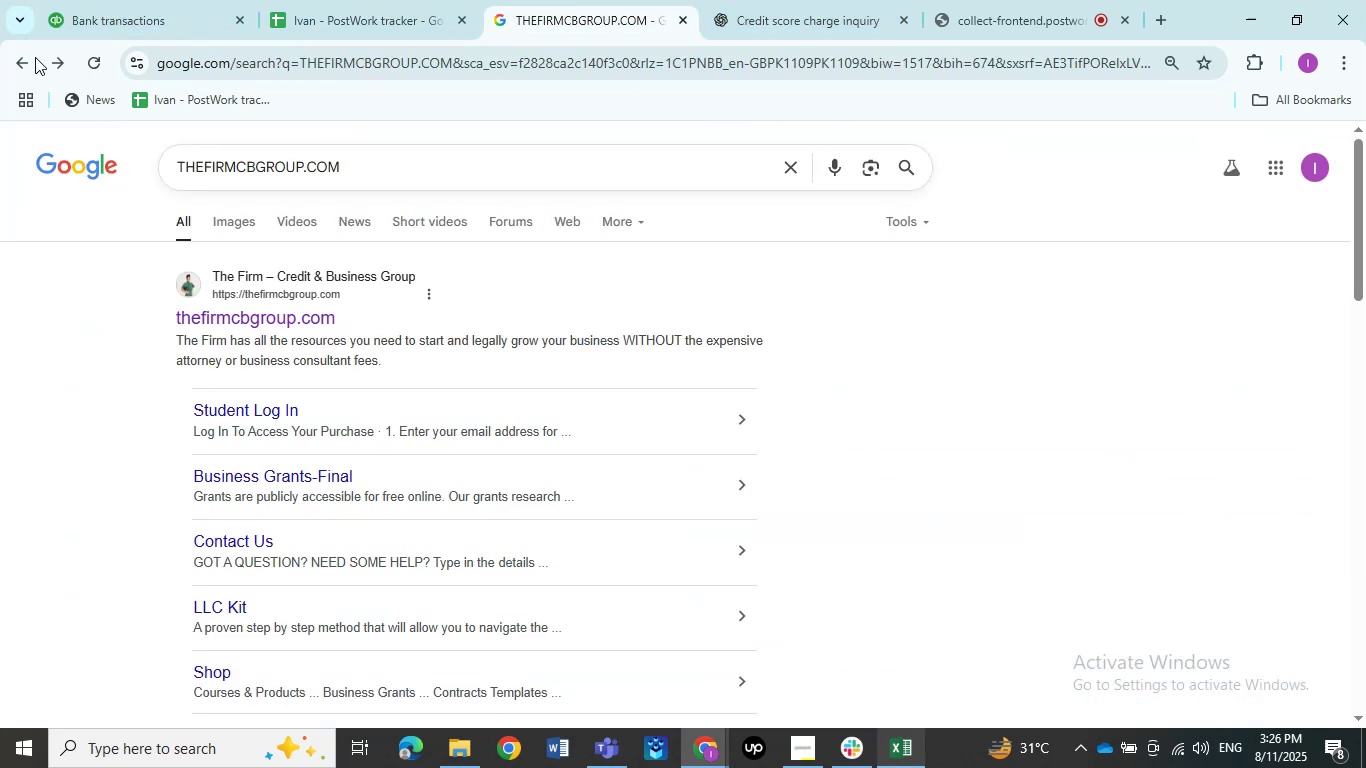 
left_click([31, 57])
 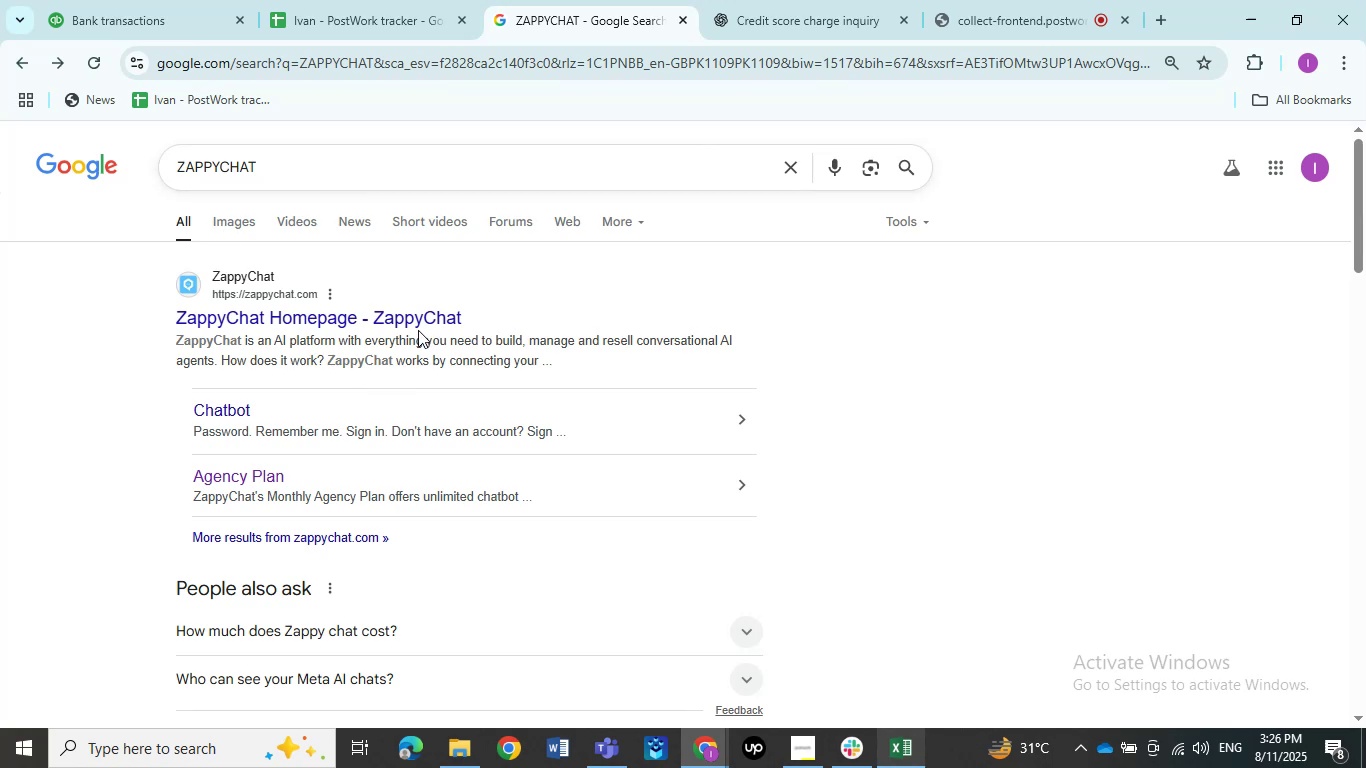 
wait(17.6)
 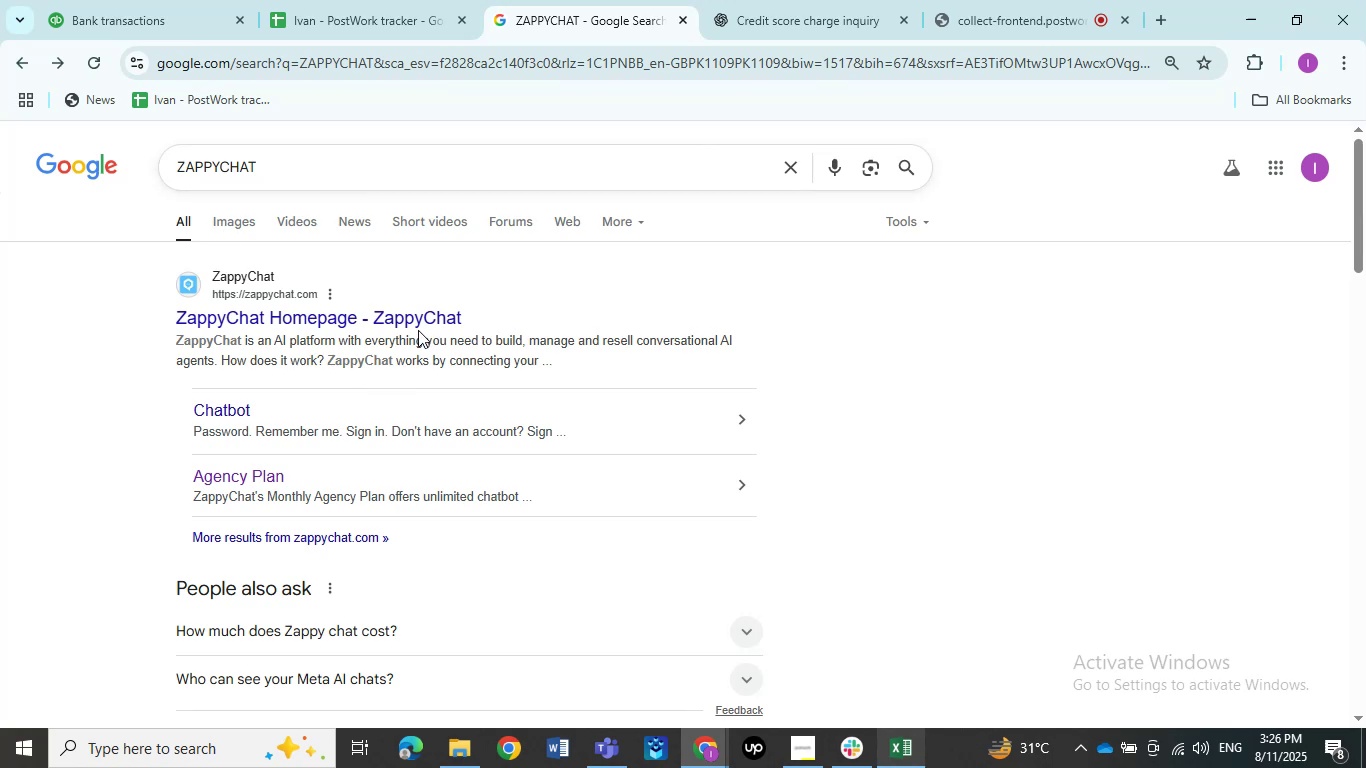 
left_click([416, 319])
 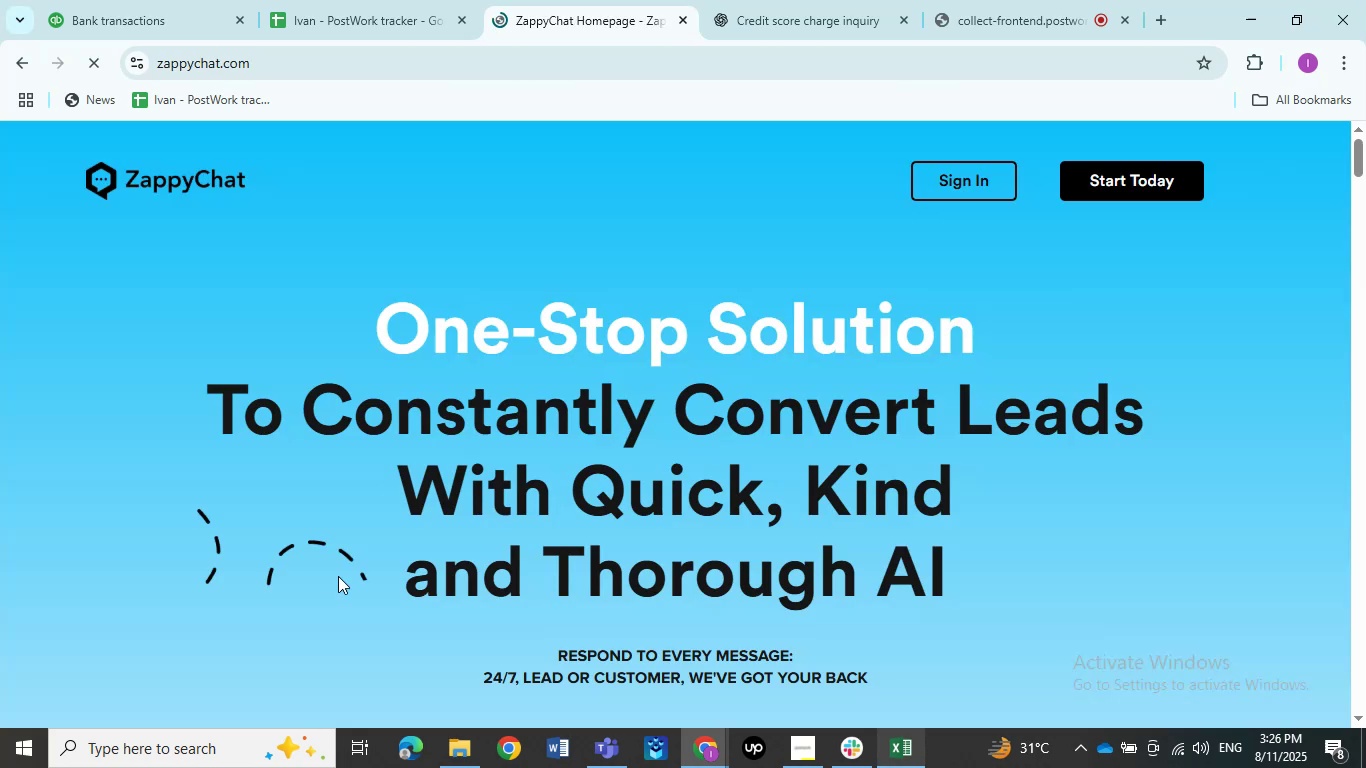 
scroll: coordinate [339, 574], scroll_direction: down, amount: 8.0
 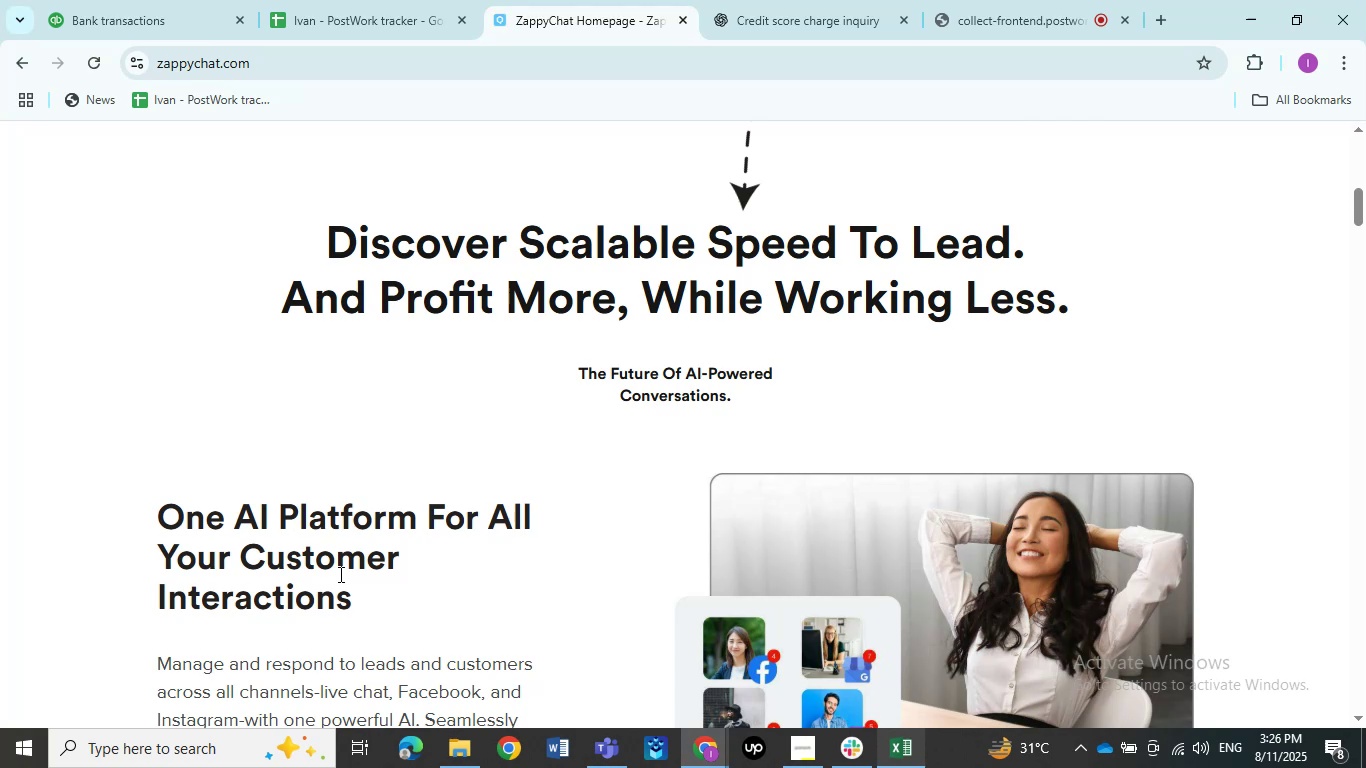 
wait(5.22)
 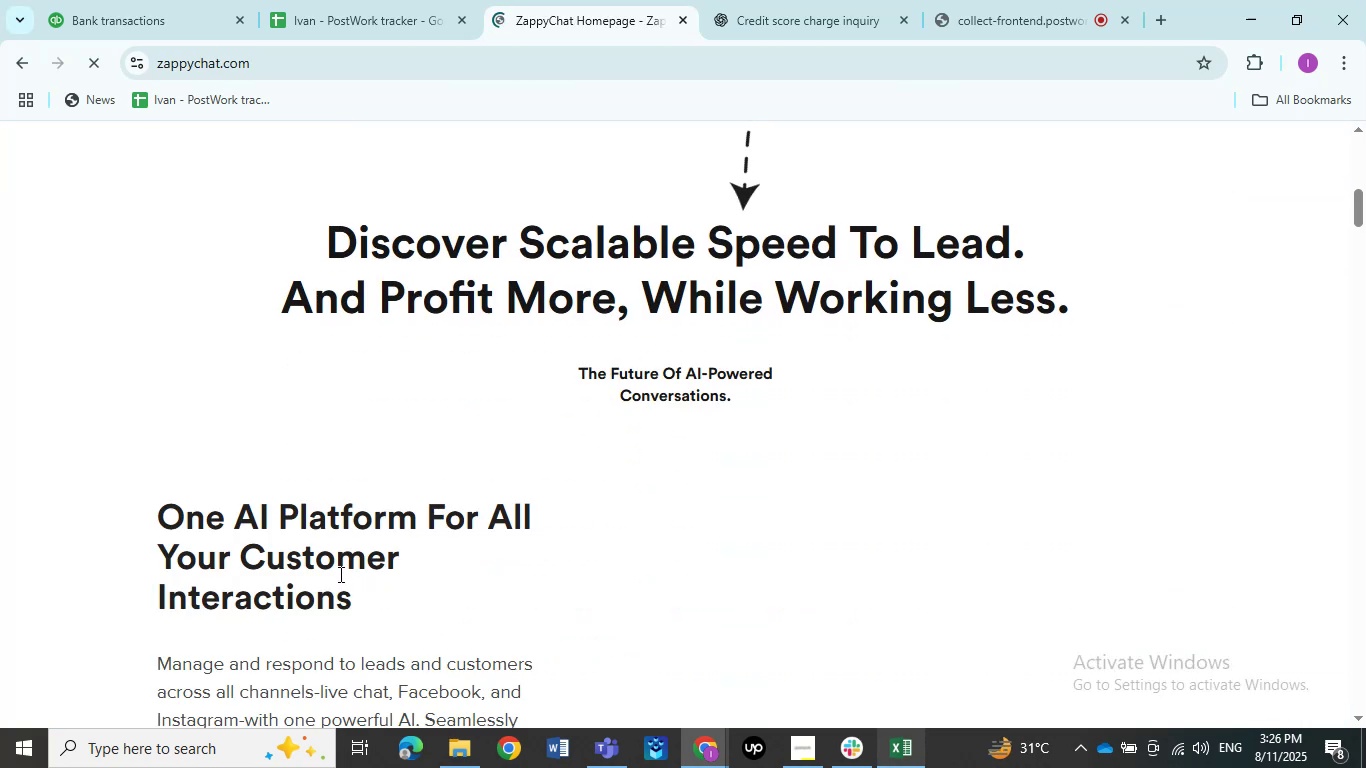 
scroll: coordinate [360, 598], scroll_direction: down, amount: 3.0
 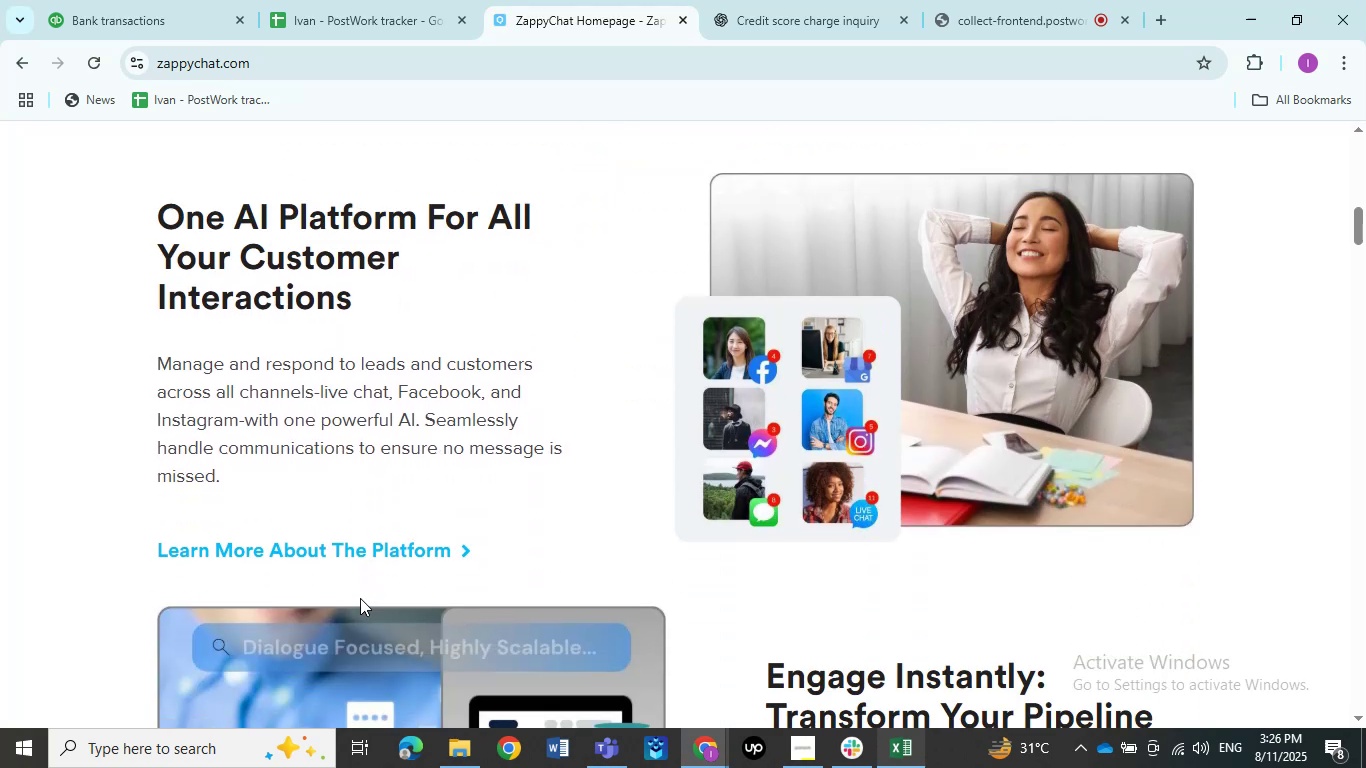 
scroll: coordinate [478, 574], scroll_direction: up, amount: 18.0
 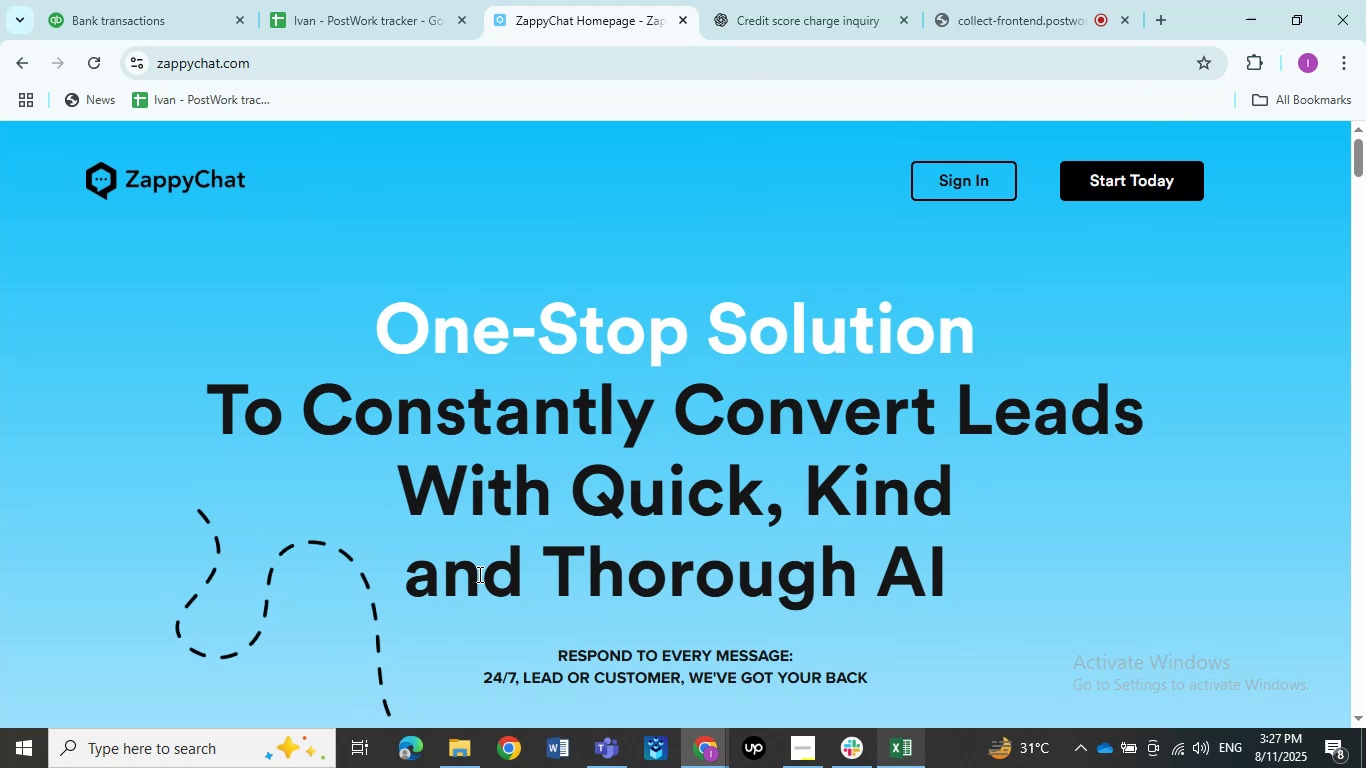 
wait(14.67)
 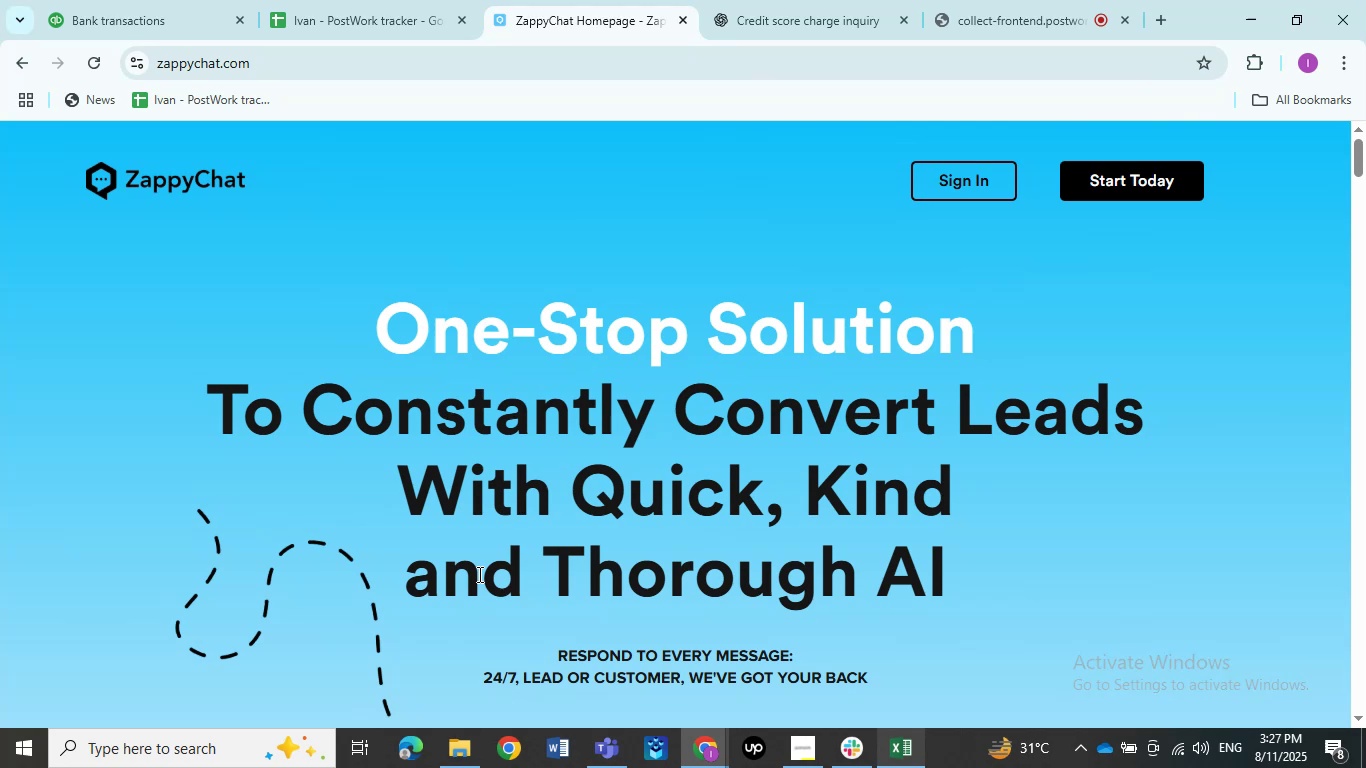 
scroll: coordinate [402, 584], scroll_direction: down, amount: 31.0
 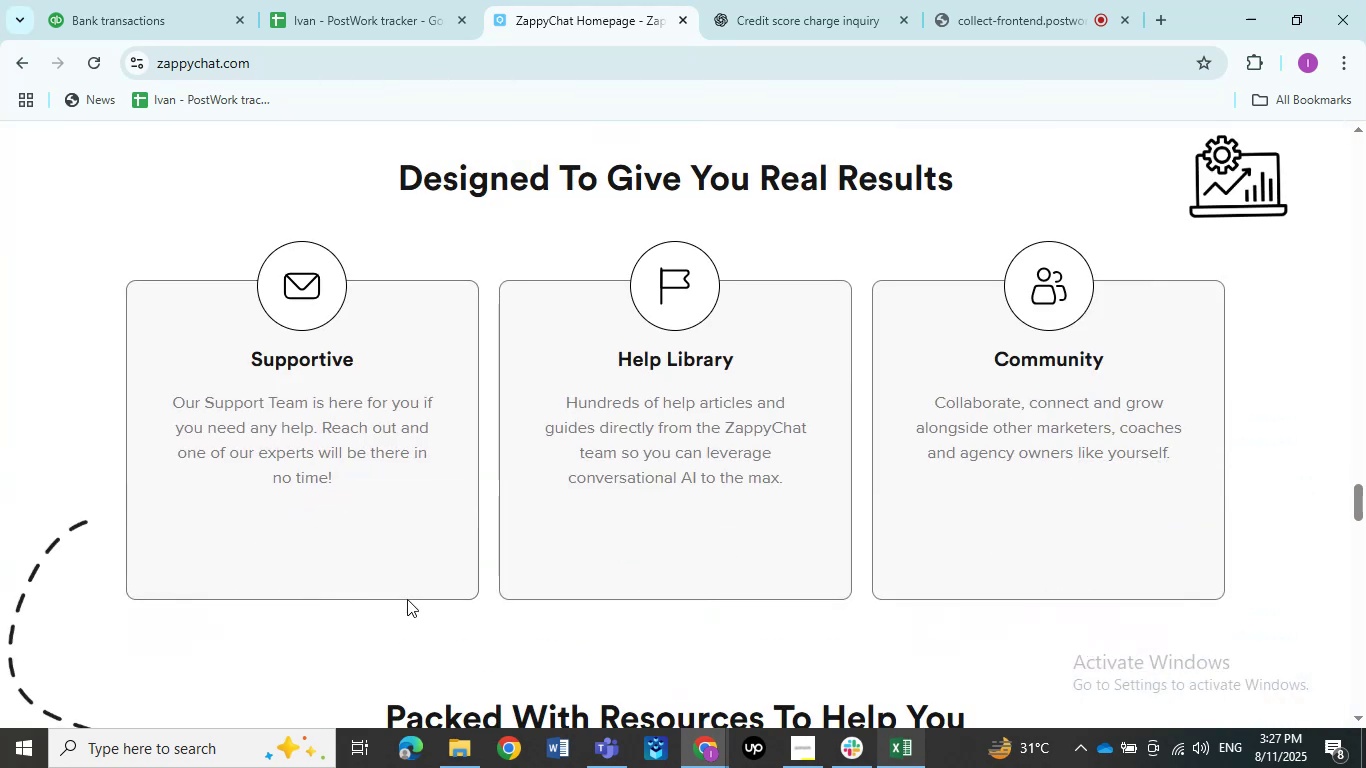 
scroll: coordinate [414, 613], scroll_direction: up, amount: 65.0
 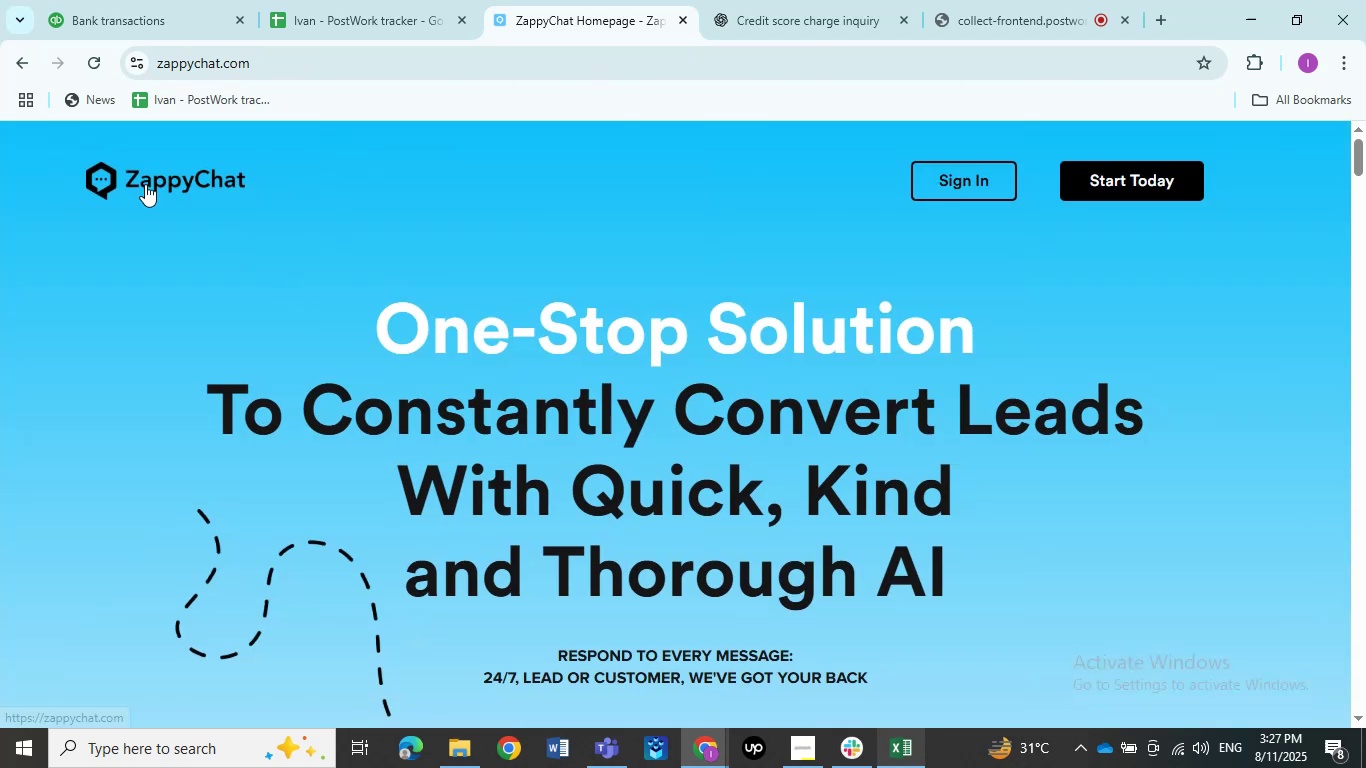 
left_click([7, 67])
 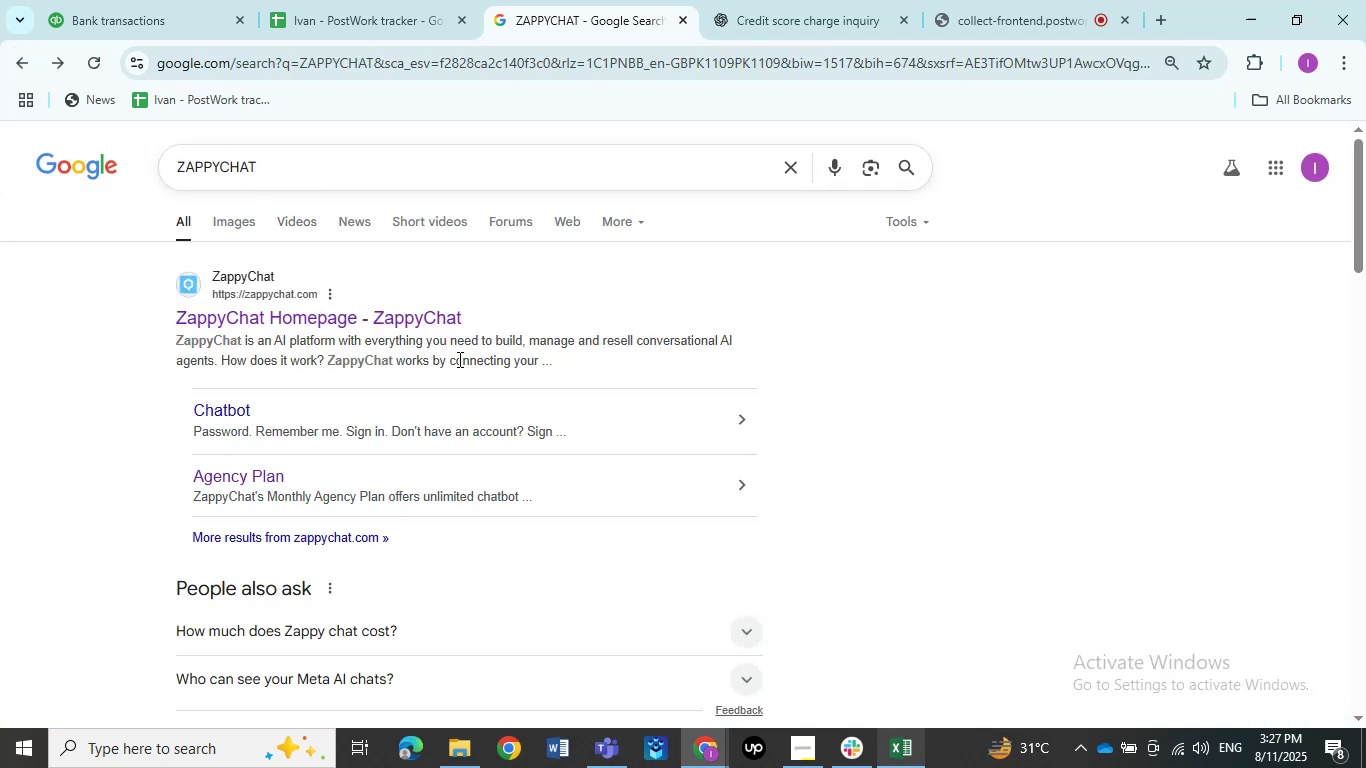 
left_click([749, 5])
 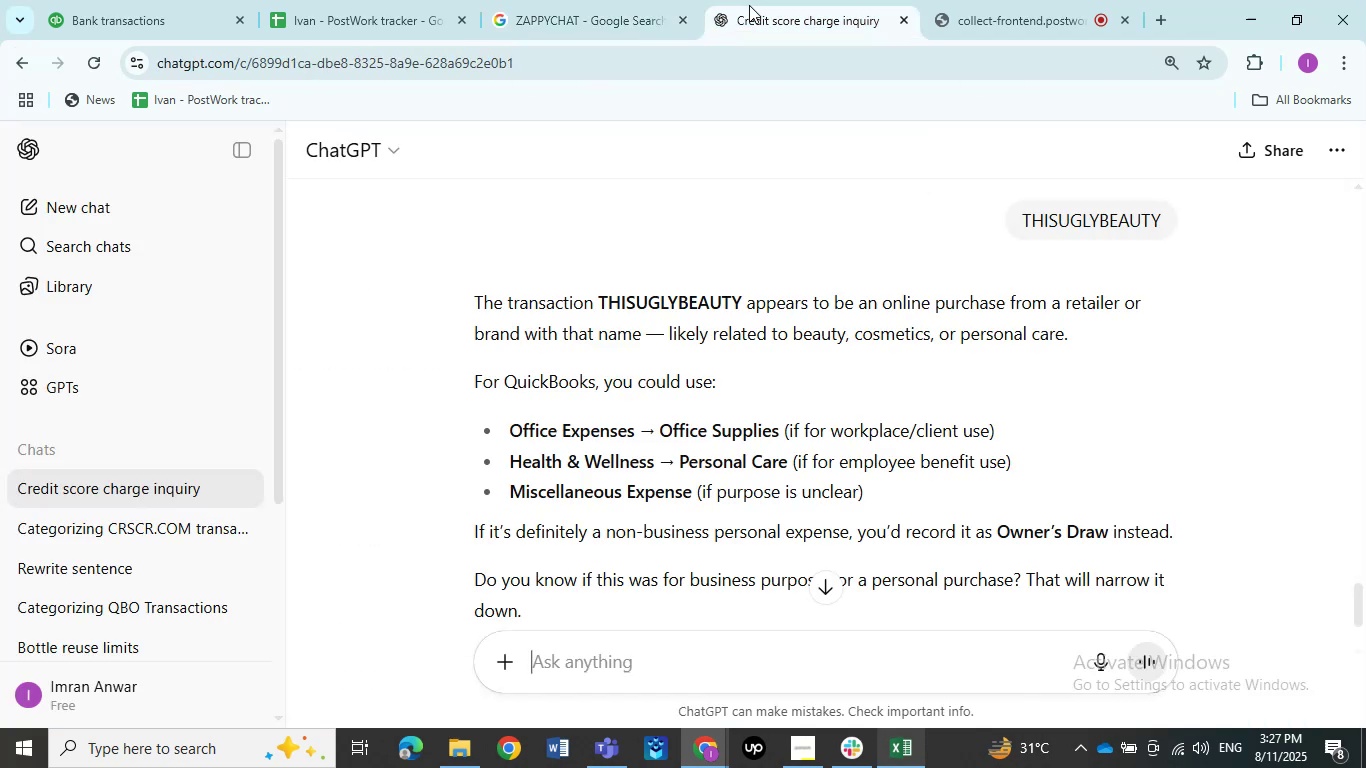 
key(Control+V)
 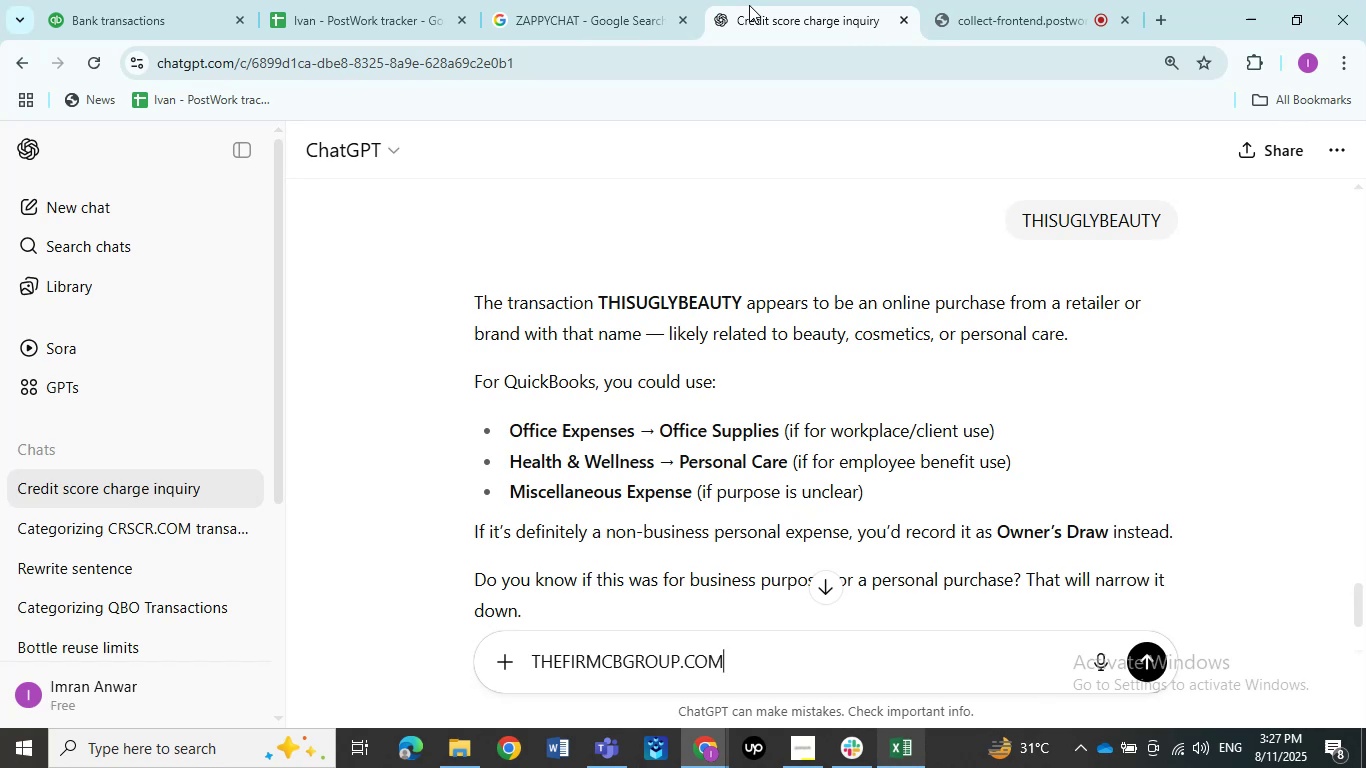 
key(NumpadEnter)
 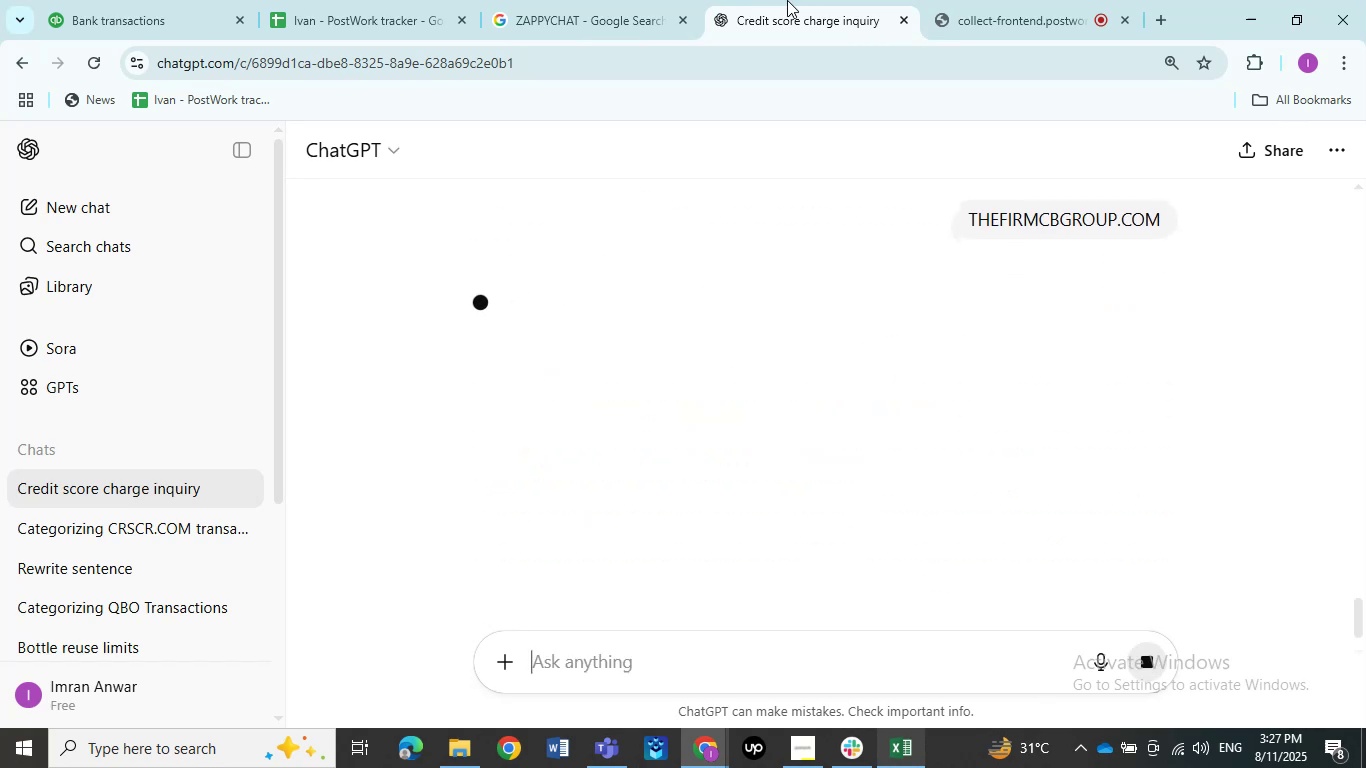 
left_click([619, 7])
 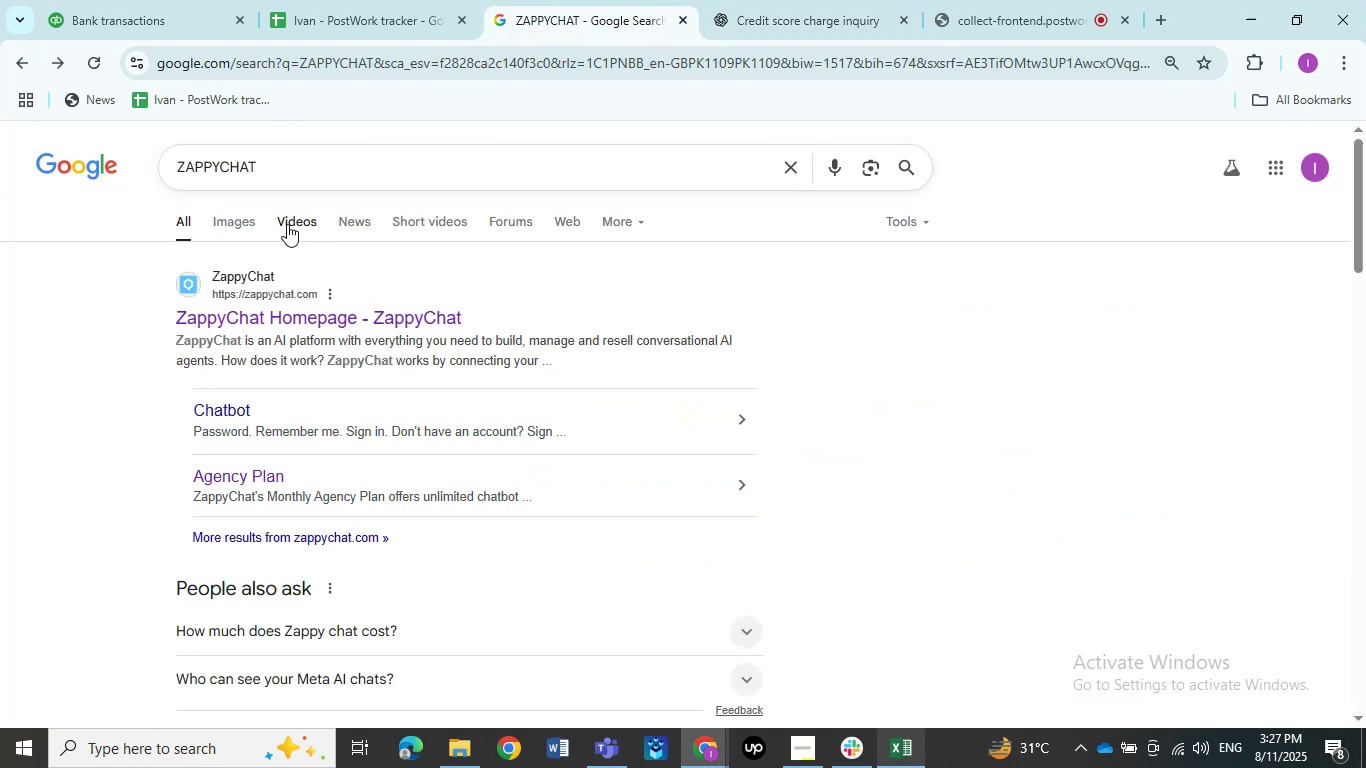 
left_click_drag(start_coordinate=[283, 170], to_coordinate=[0, 174])
 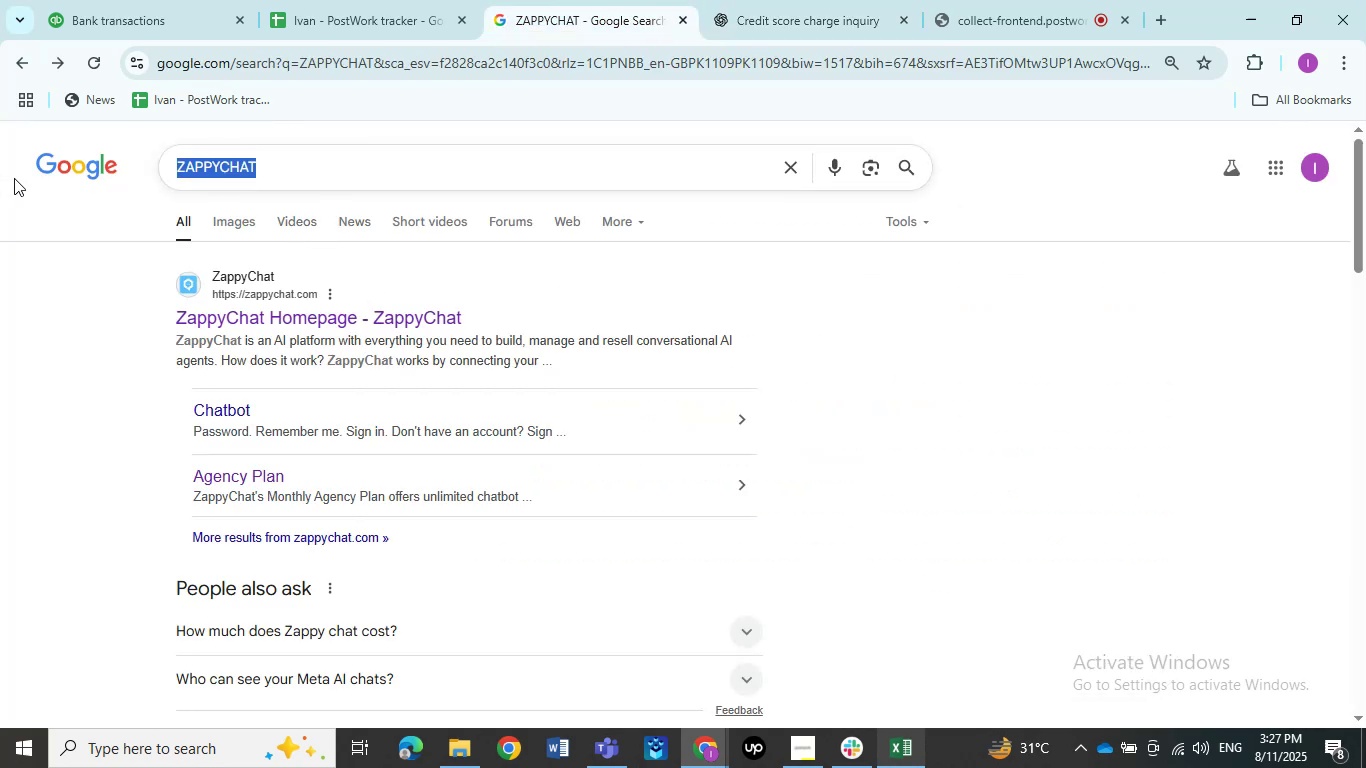 
hold_key(key=ControlLeft, duration=0.71)
 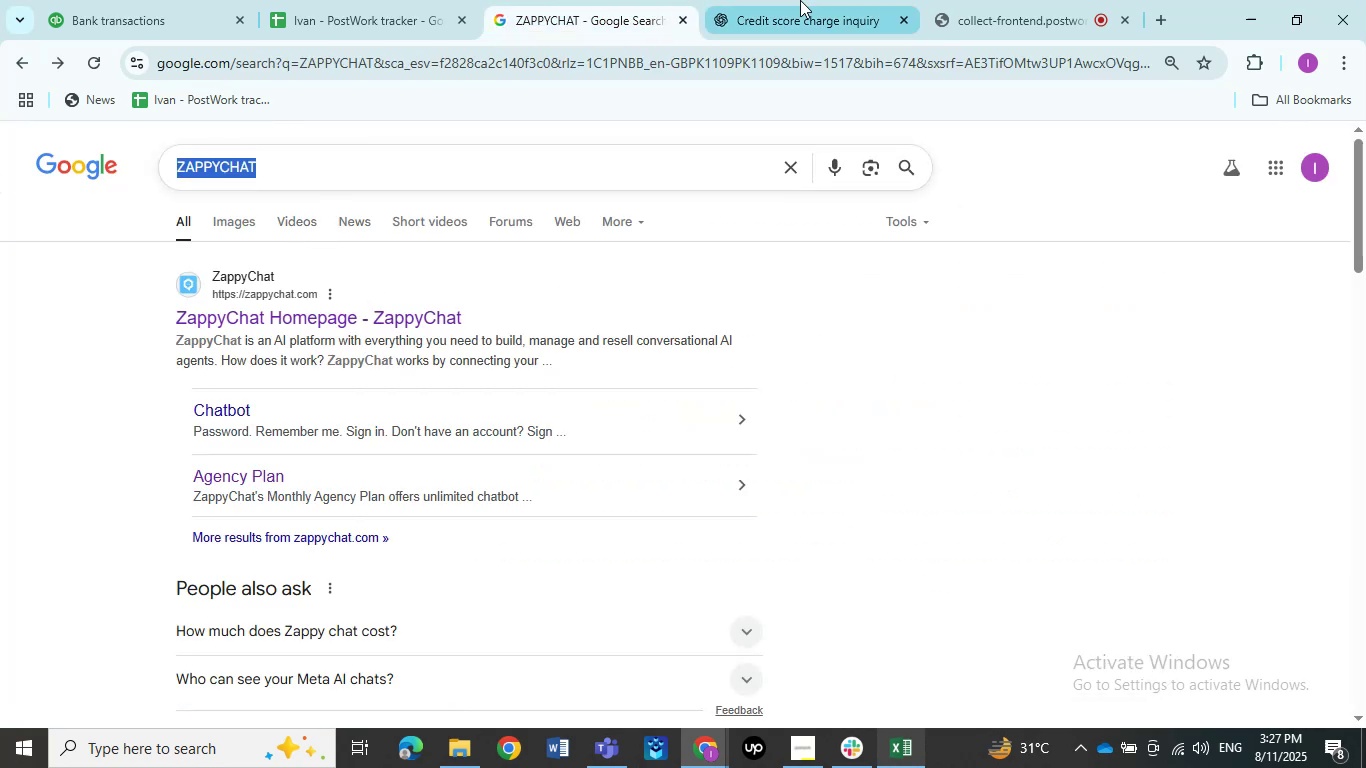 
hold_key(key=C, duration=0.33)
 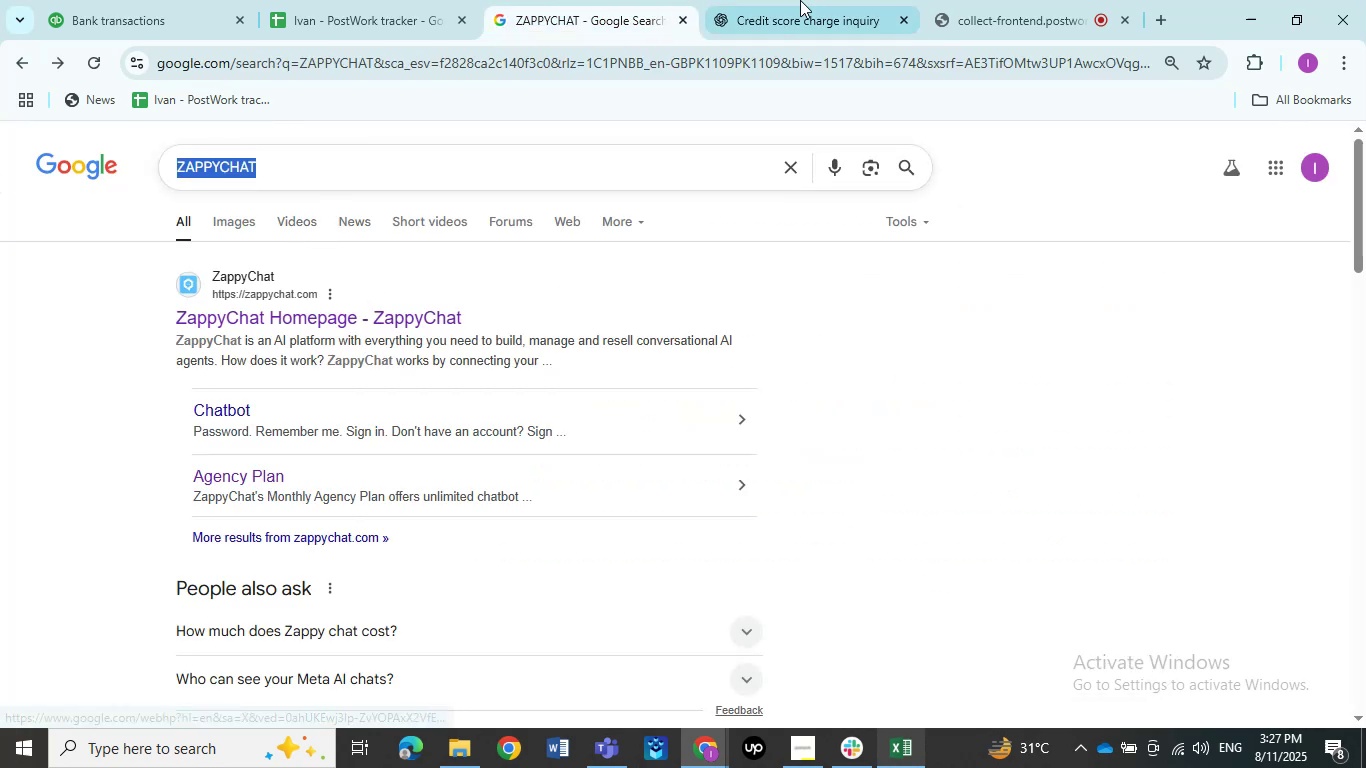 
left_click([800, 0])
 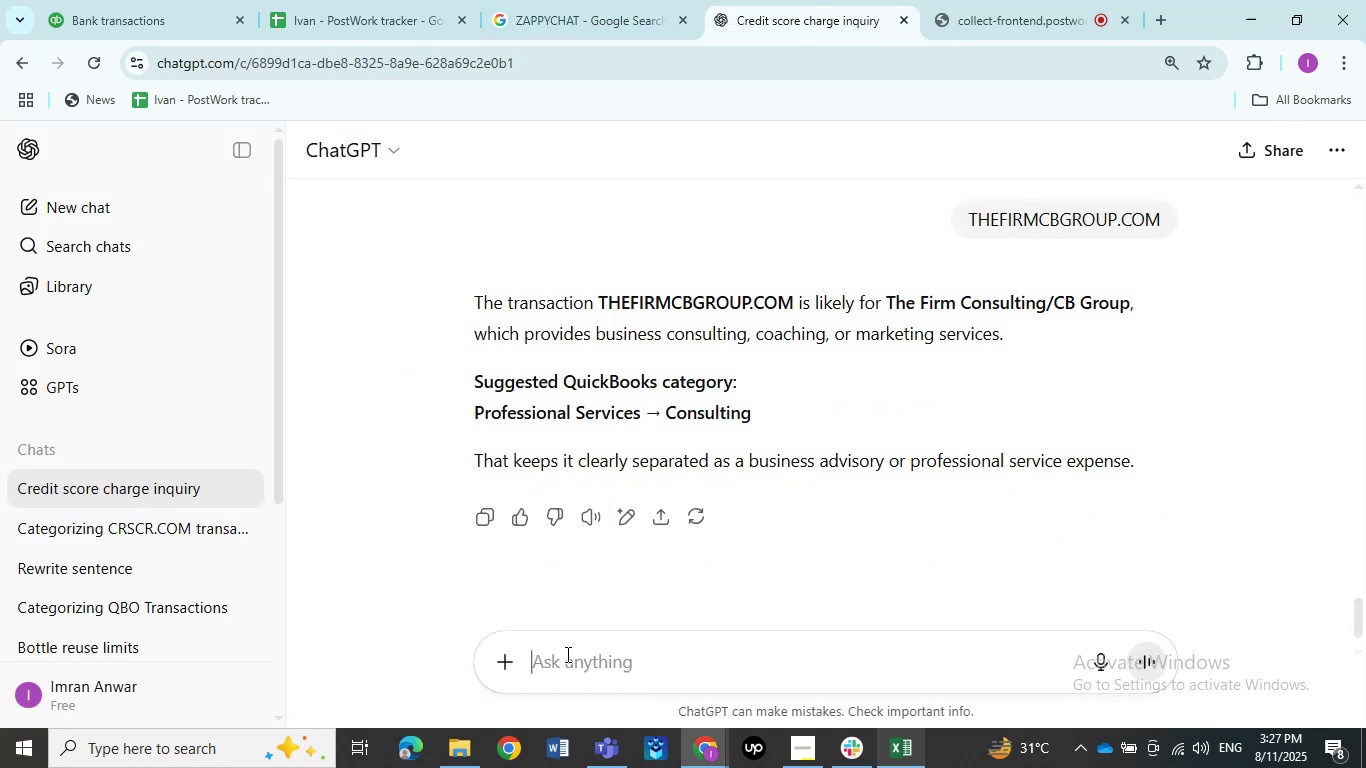 
key(Control+V)
 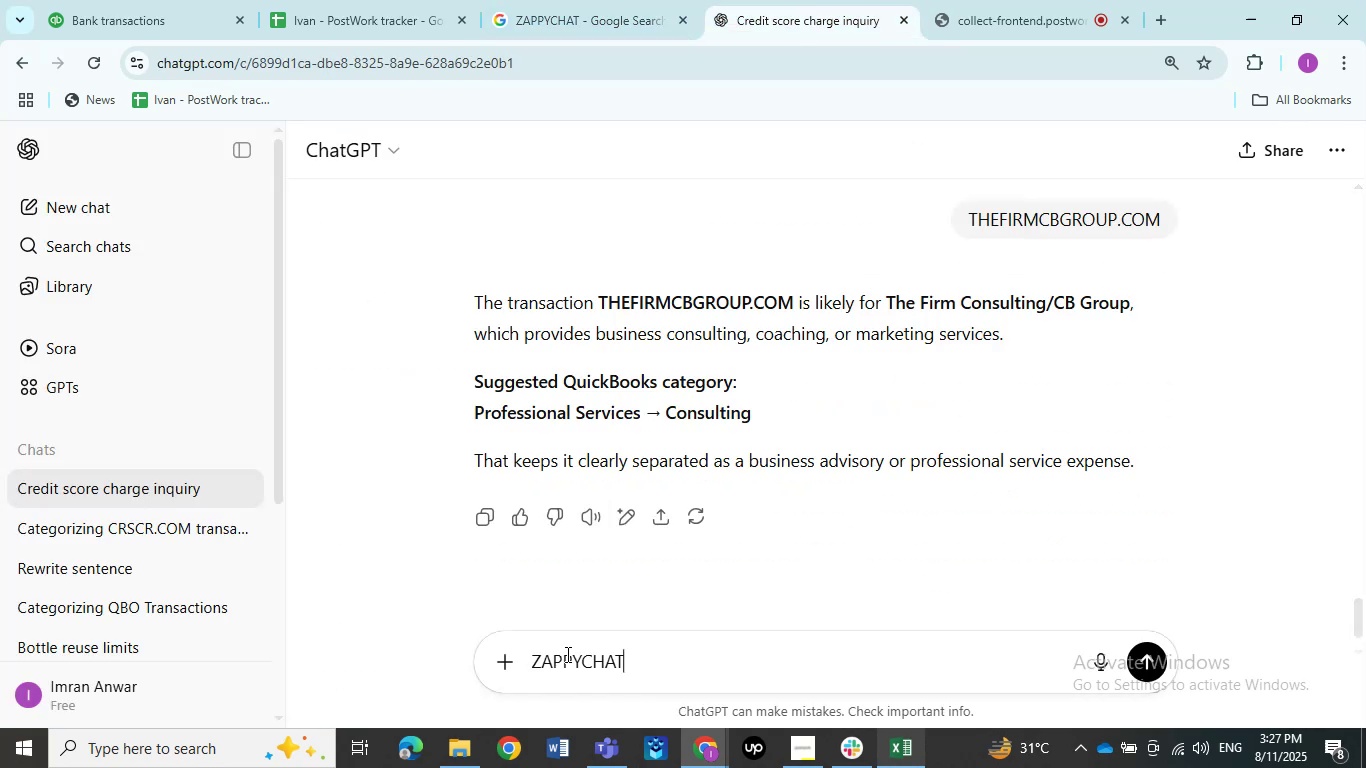 
key(NumpadEnter)
 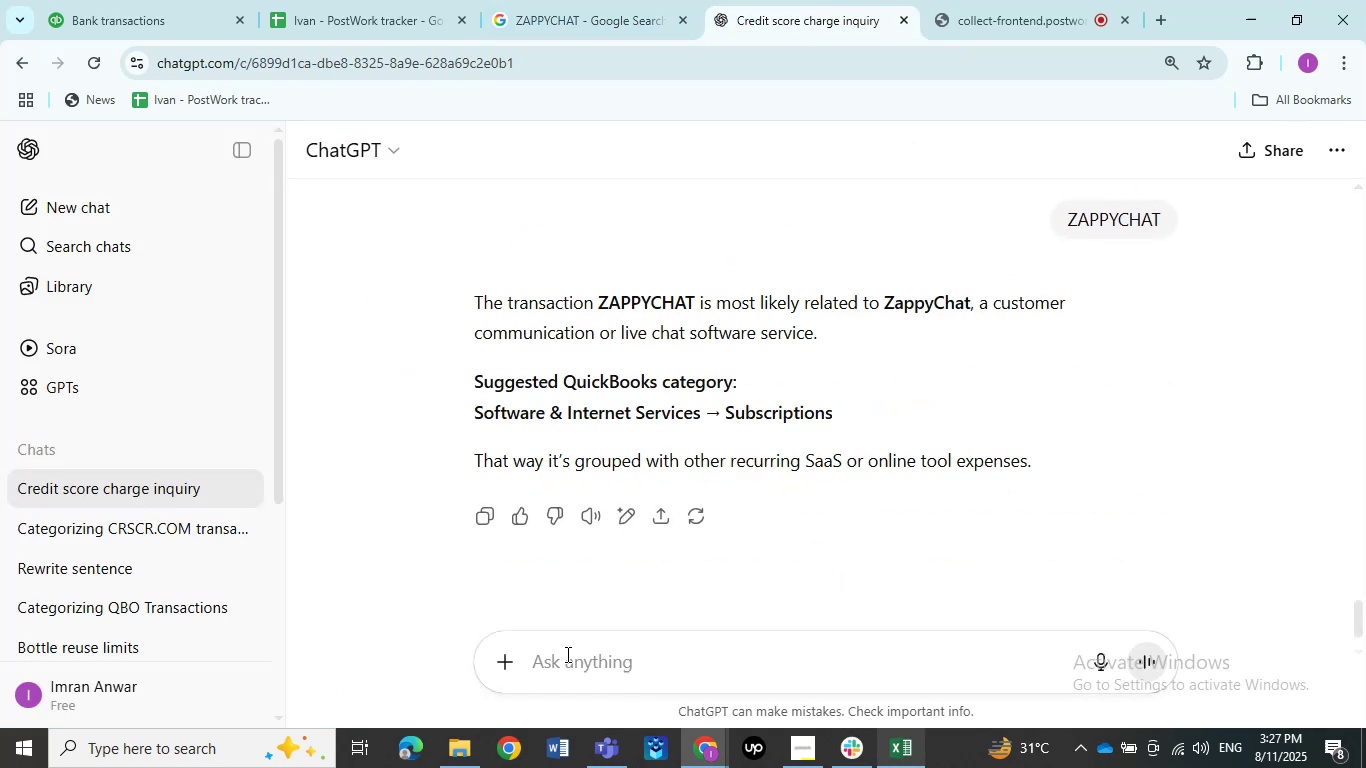 
wait(8.43)
 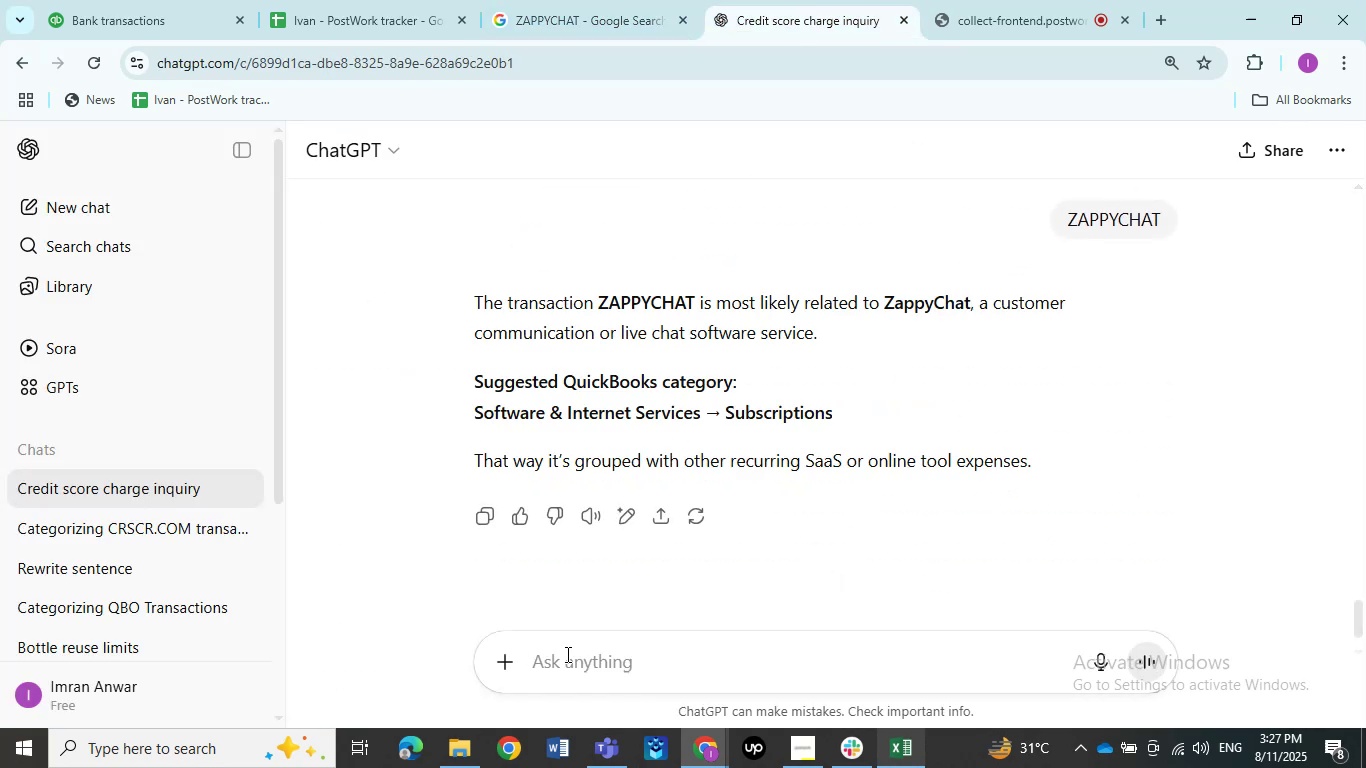 
left_click([105, 0])
 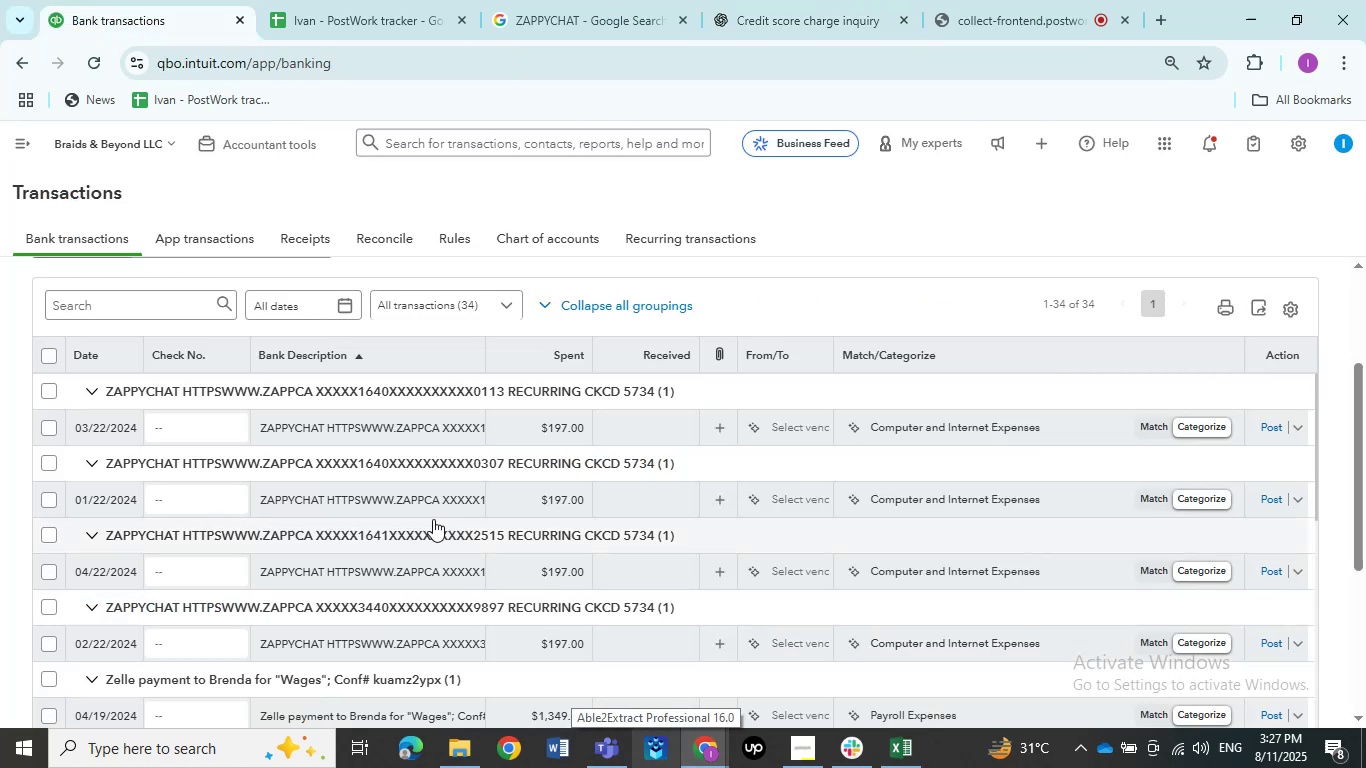 
mouse_move([389, 556])
 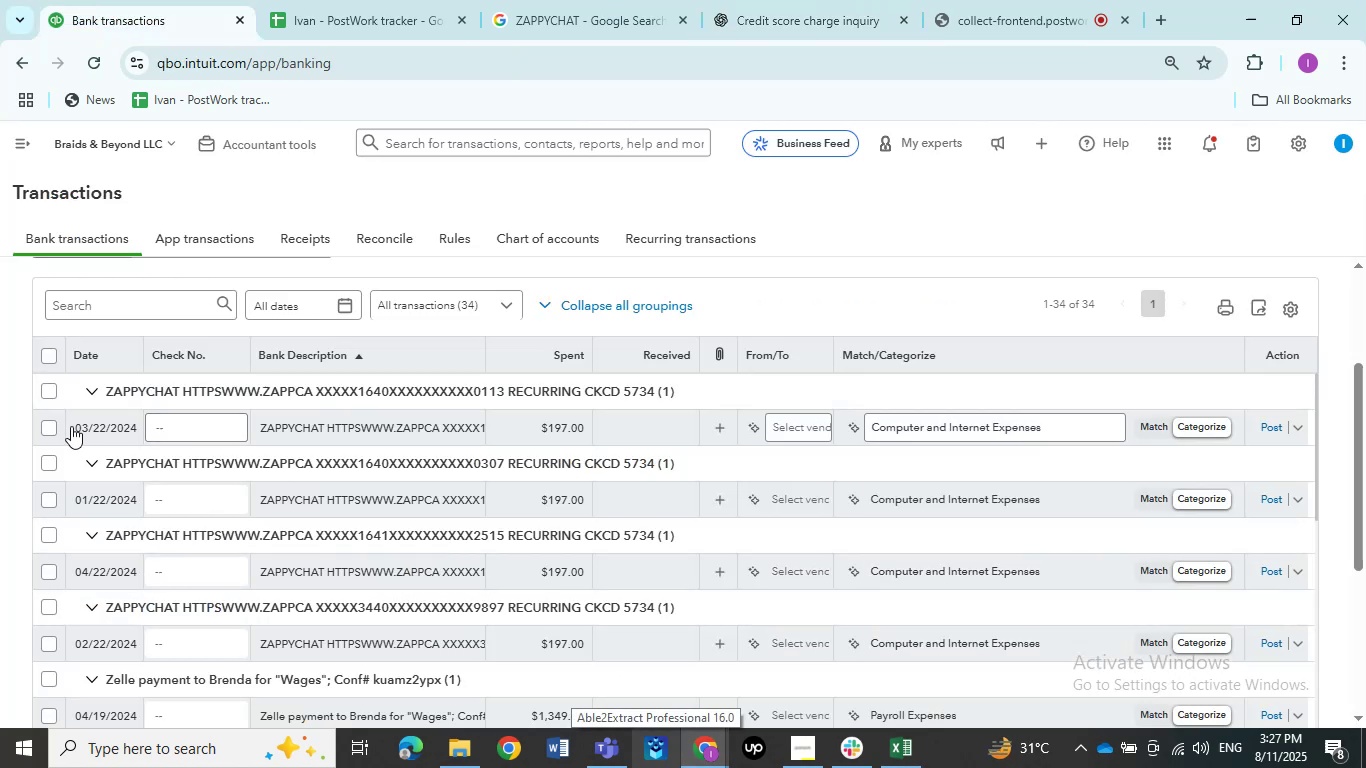 
left_click([53, 426])
 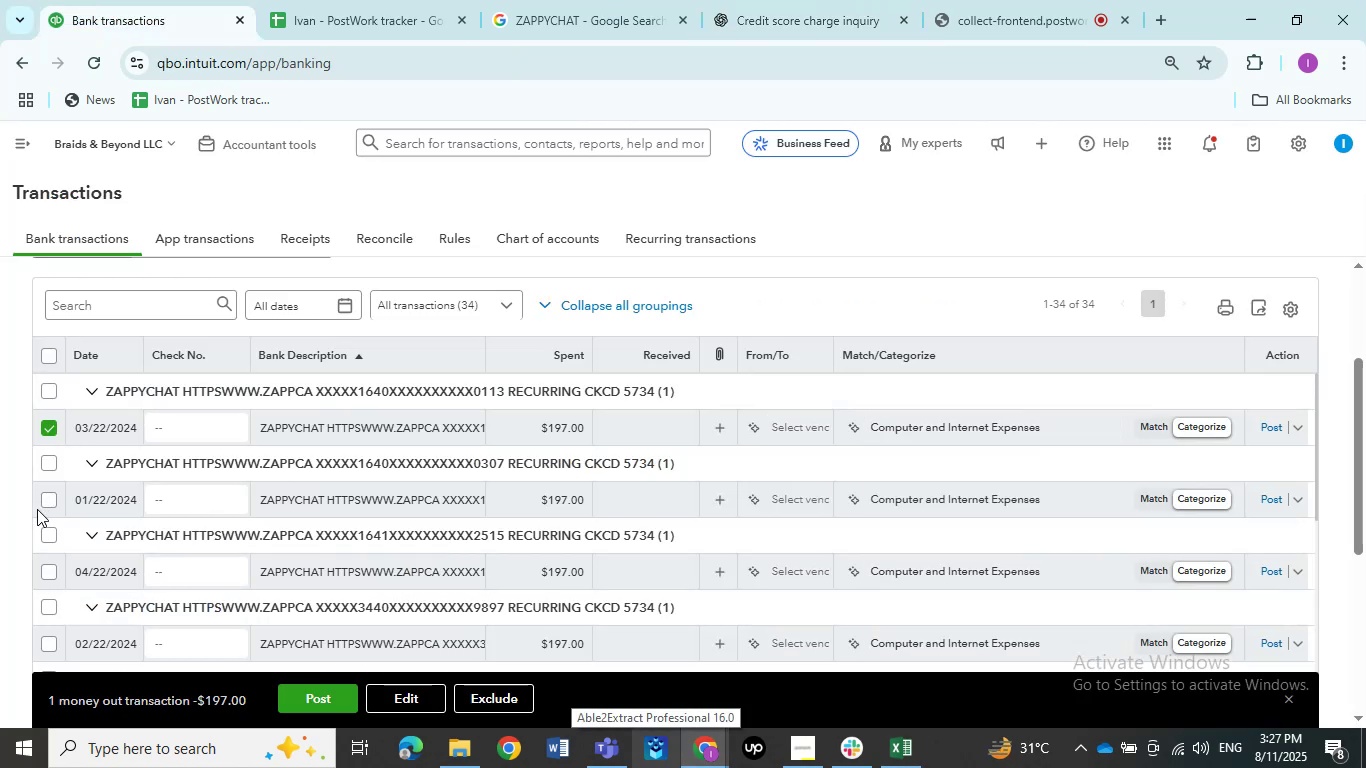 
left_click([41, 506])
 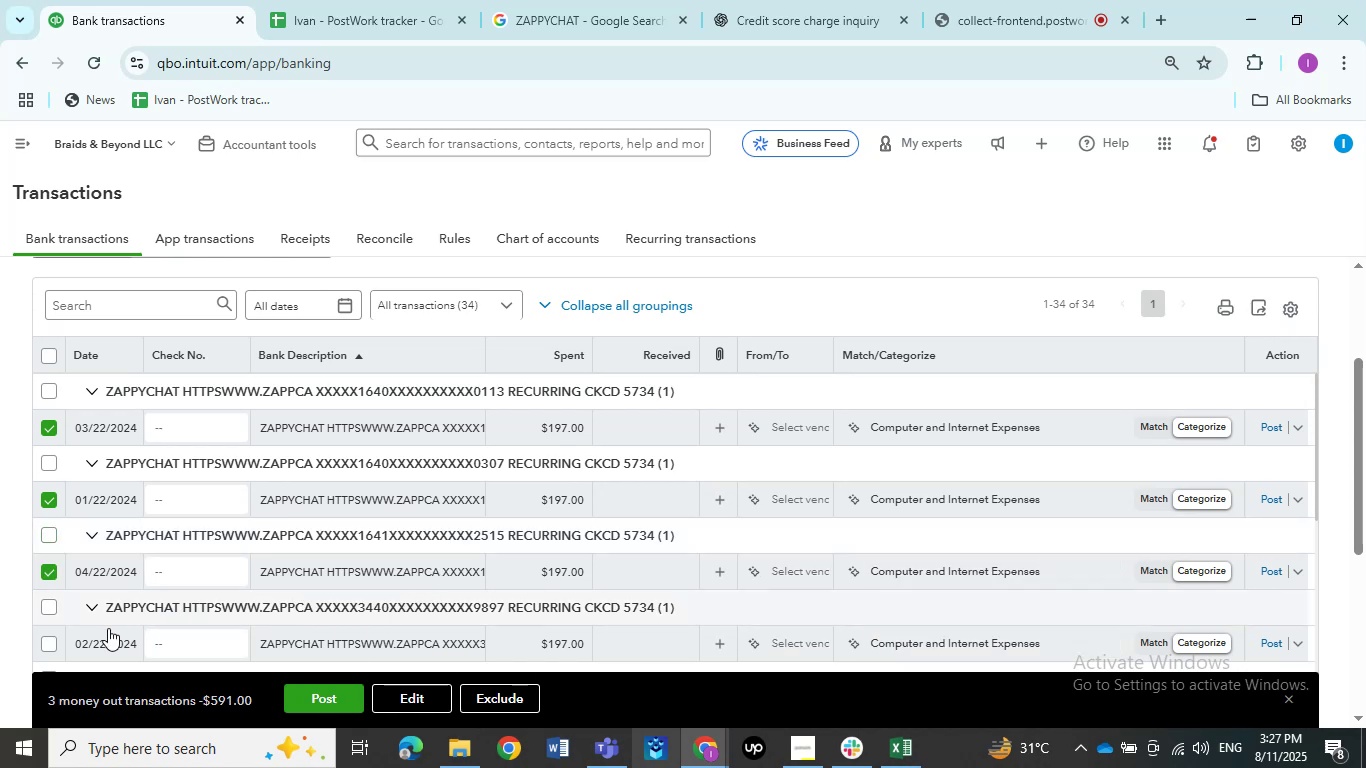 
left_click([48, 641])
 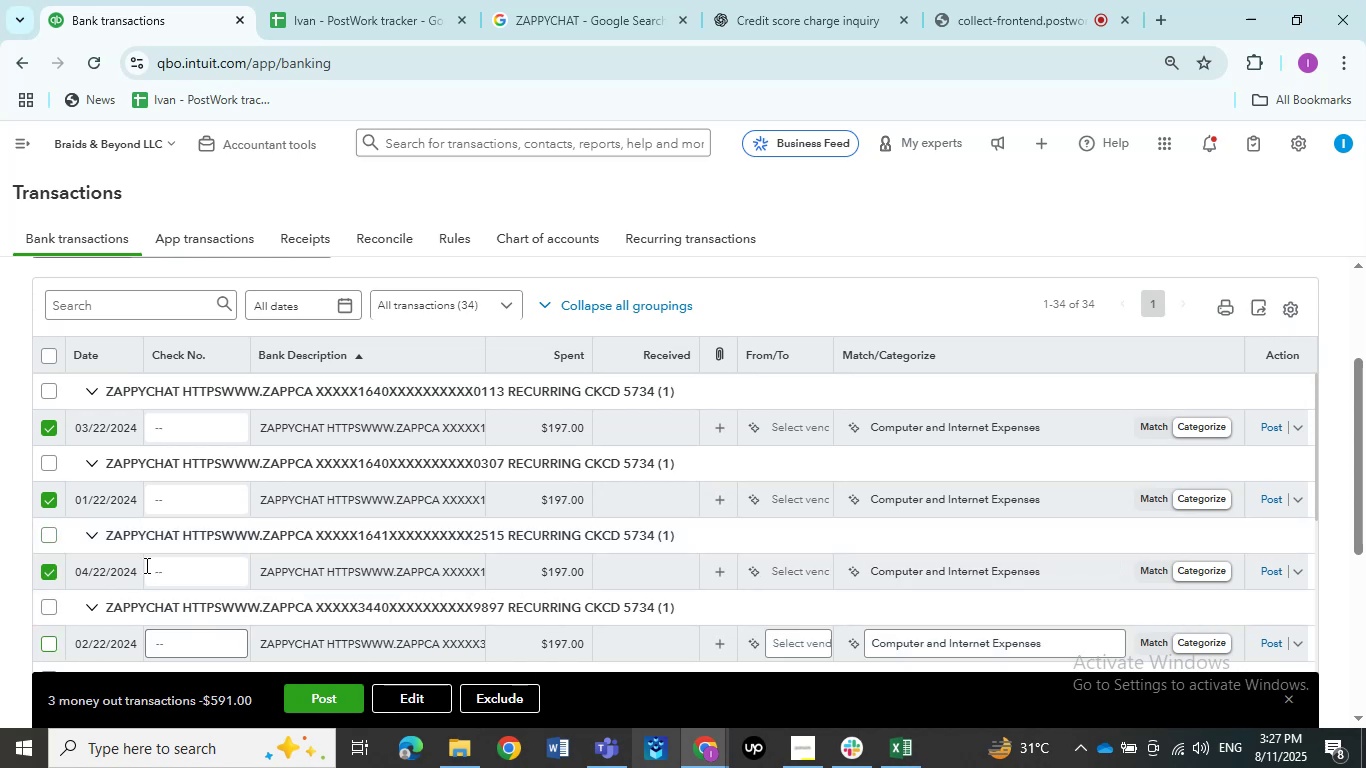 
scroll: coordinate [168, 559], scroll_direction: down, amount: 1.0
 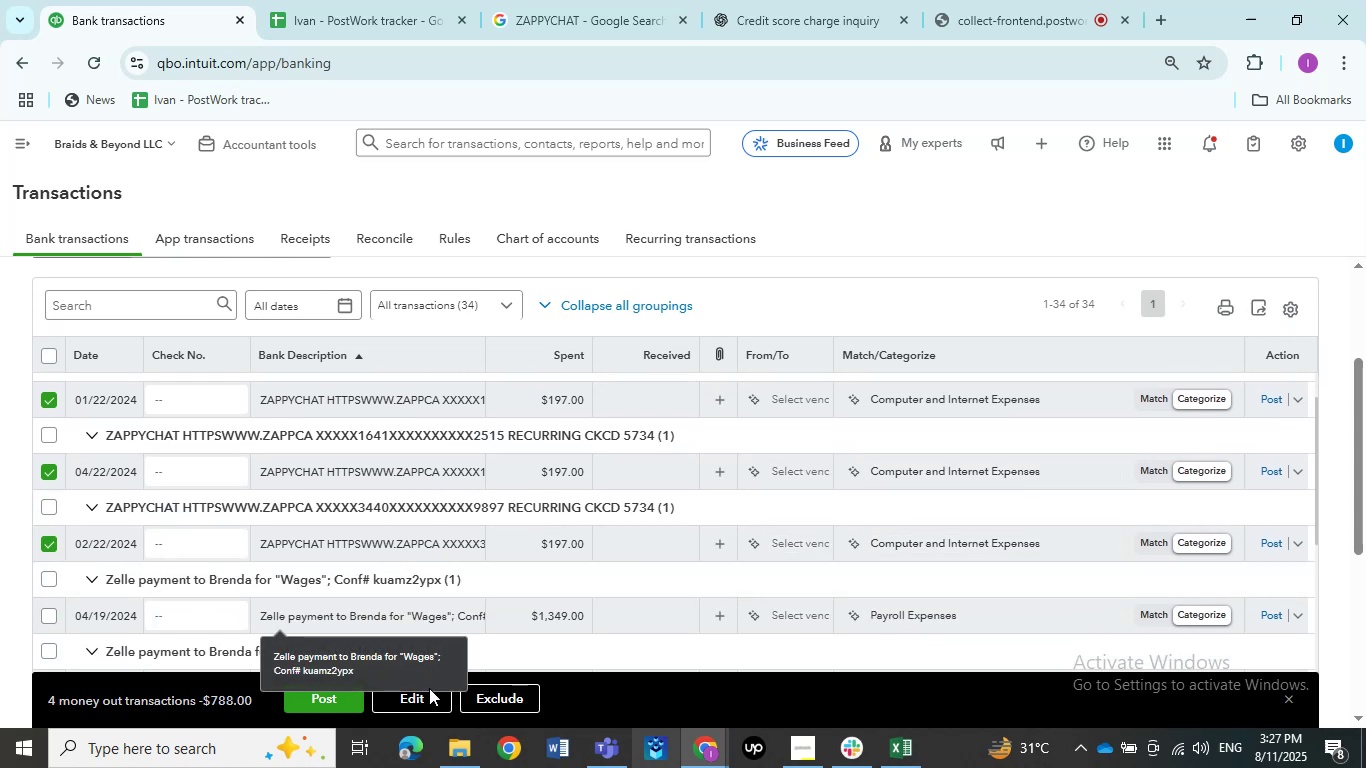 
left_click([414, 702])
 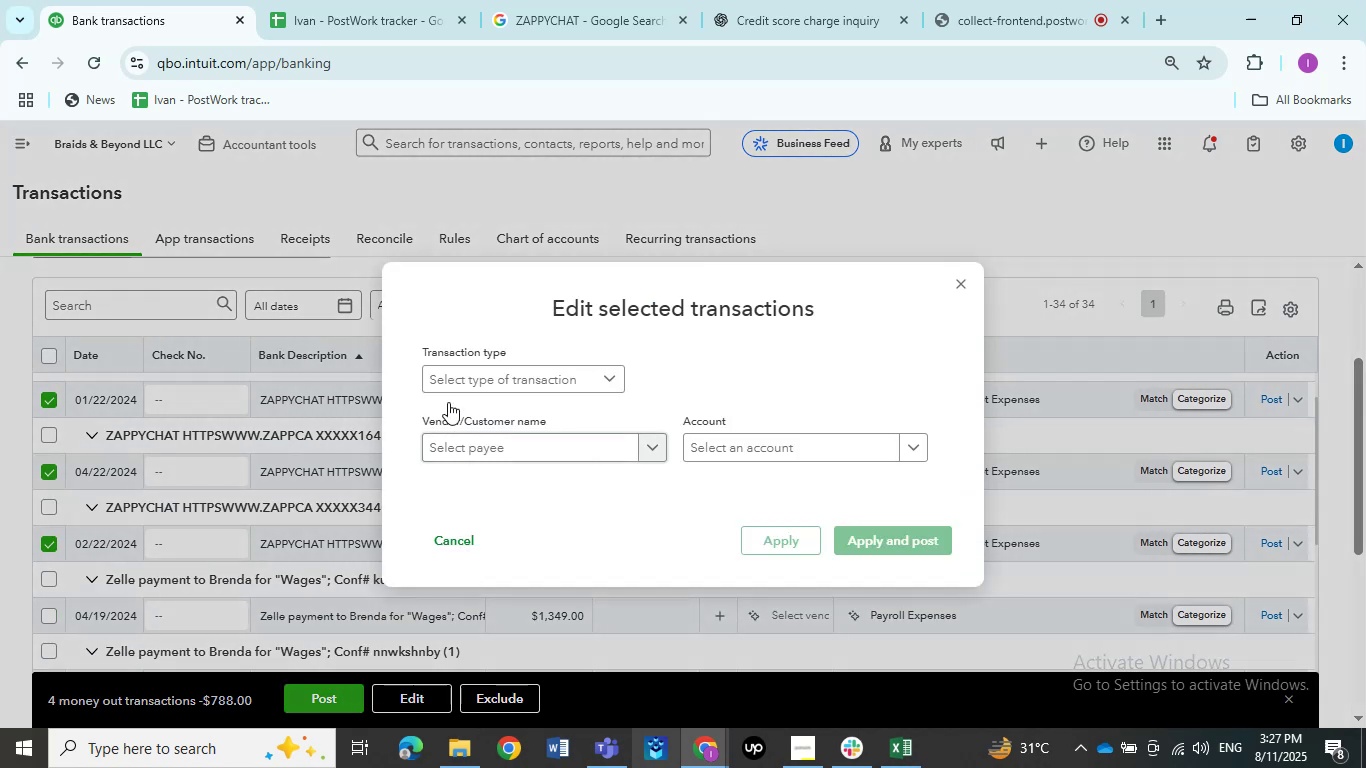 
left_click([450, 381])
 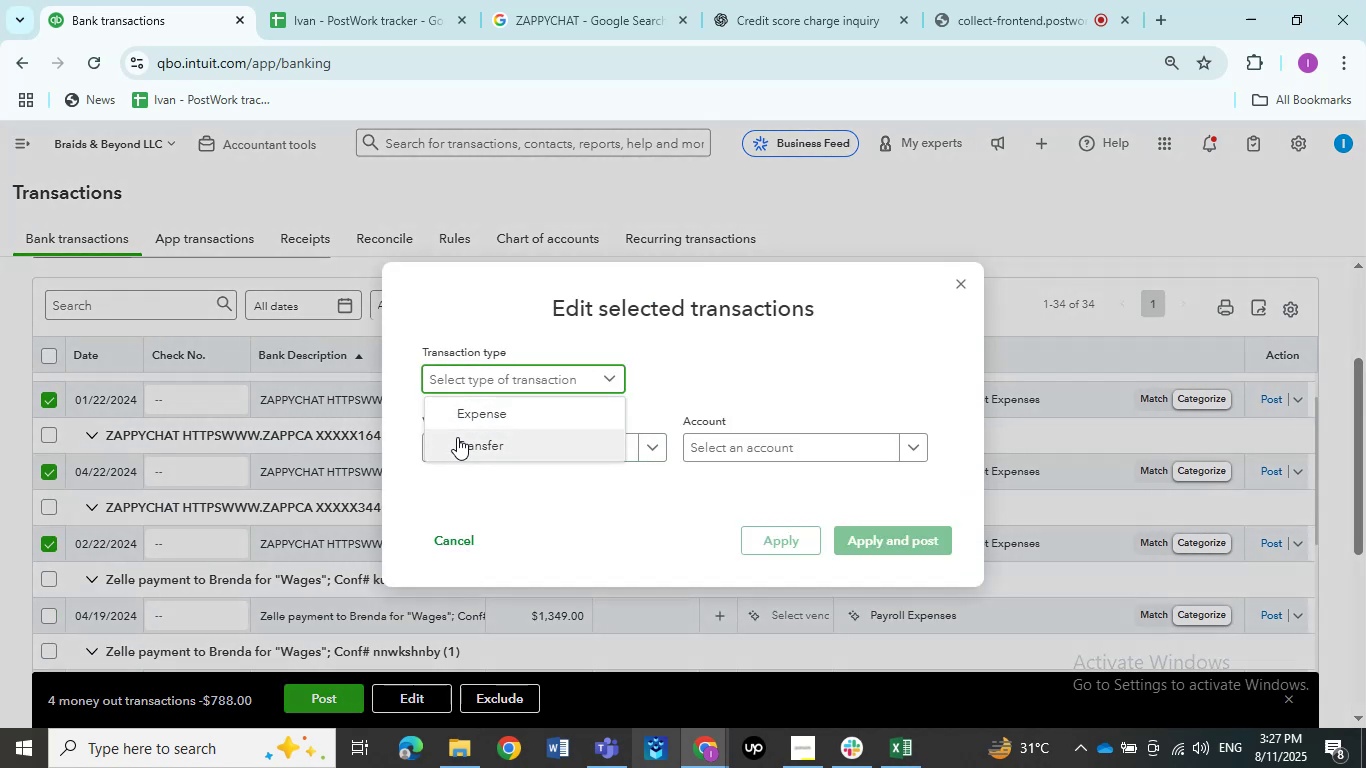 
left_click([465, 422])
 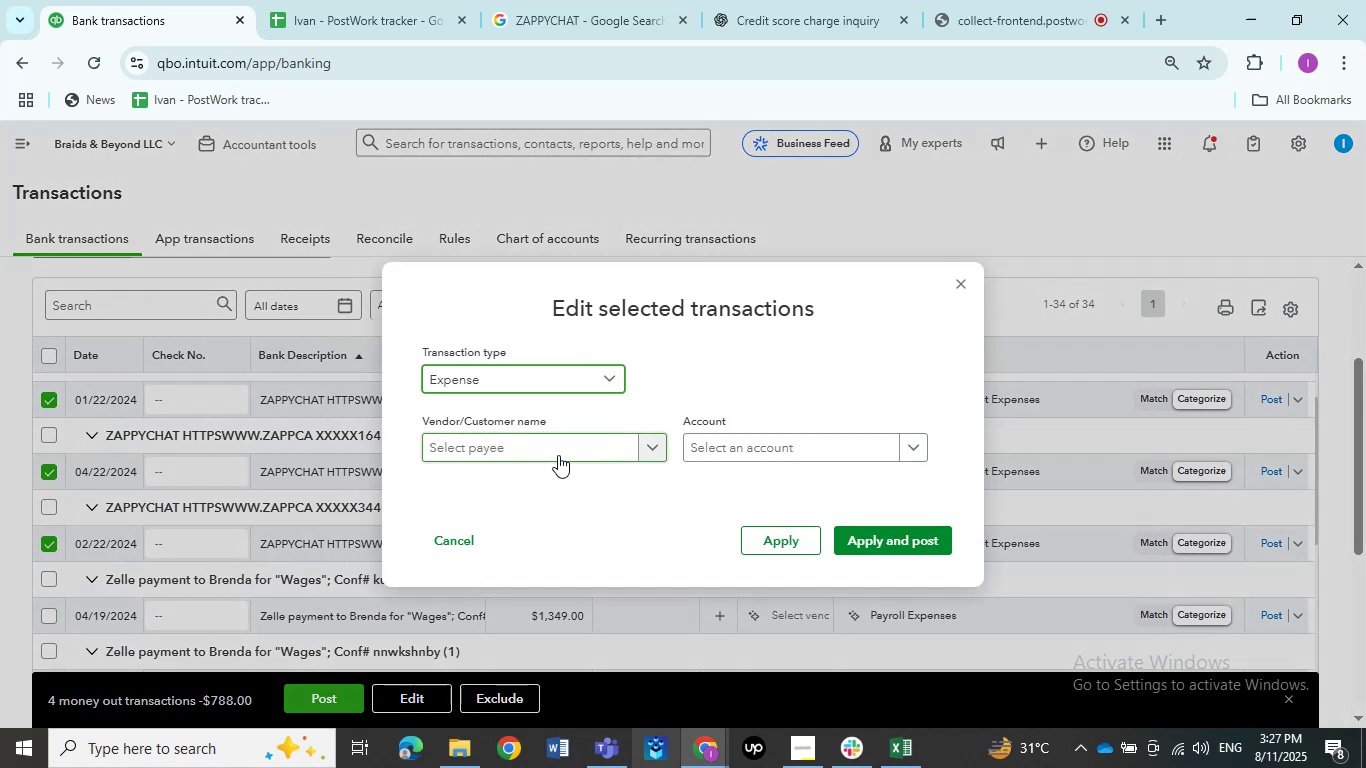 
left_click([558, 455])
 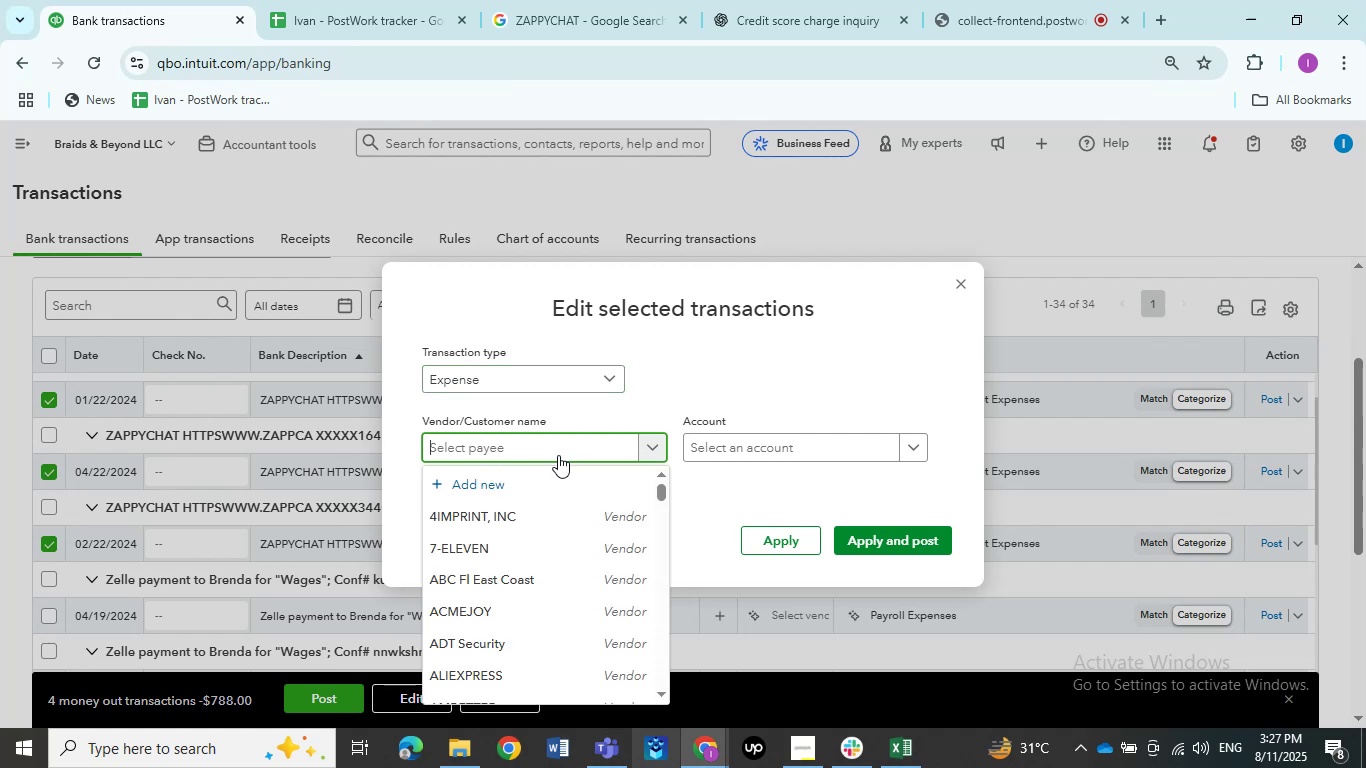 
key(Control+V)
 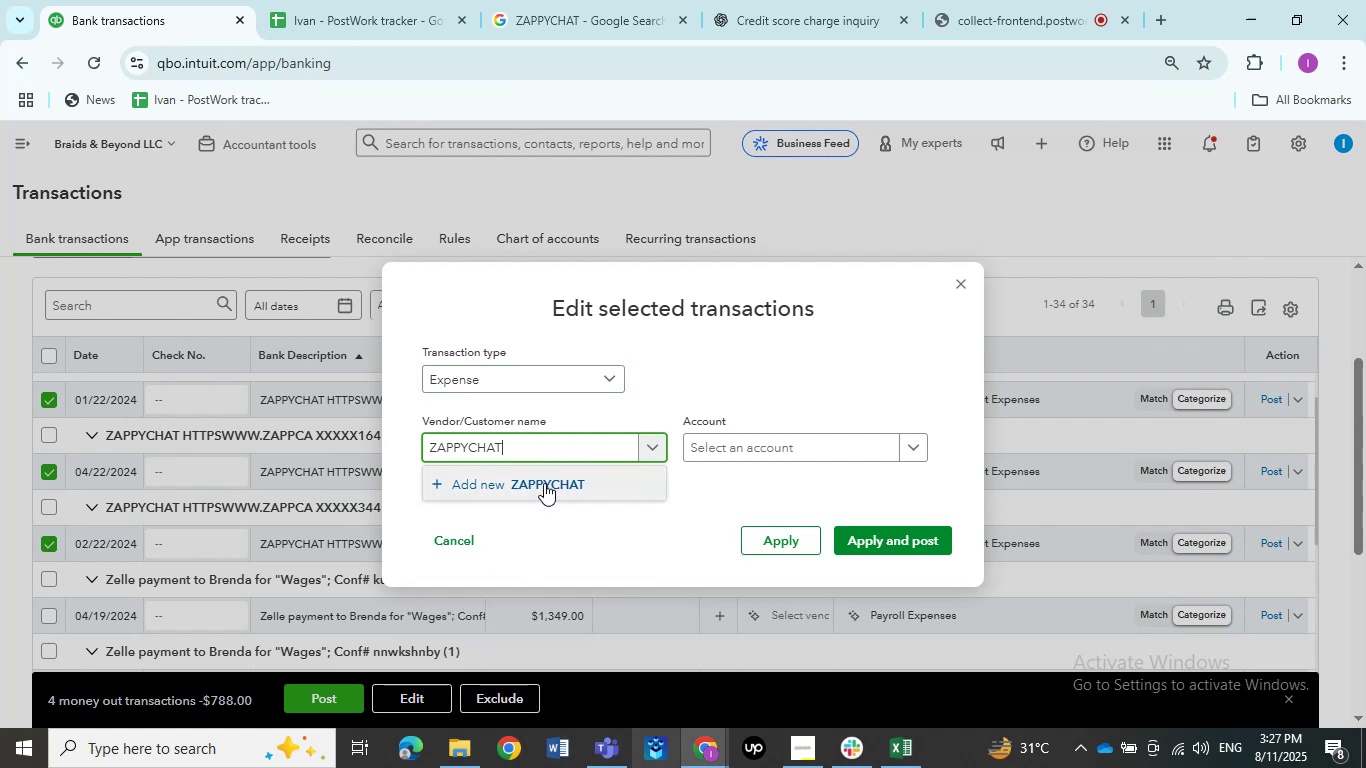 
left_click([544, 483])
 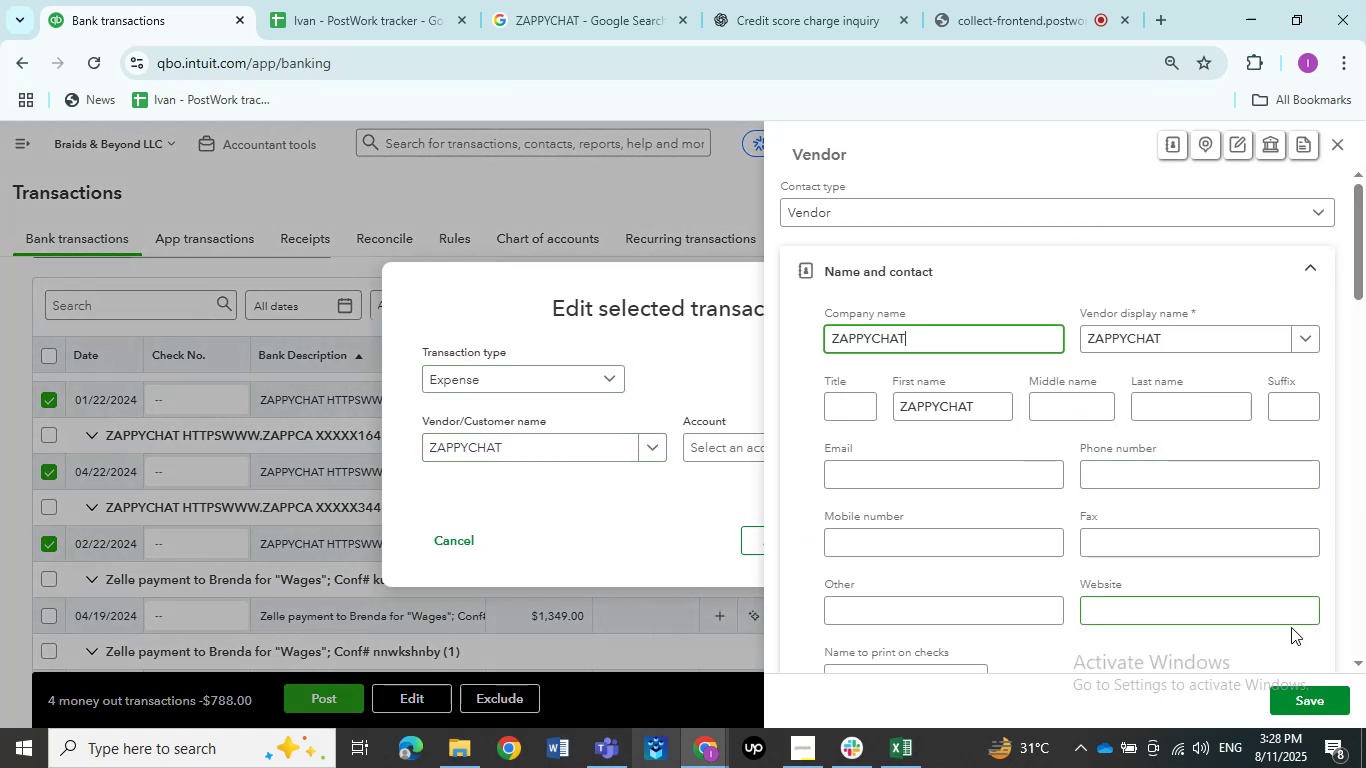 
left_click([1302, 694])
 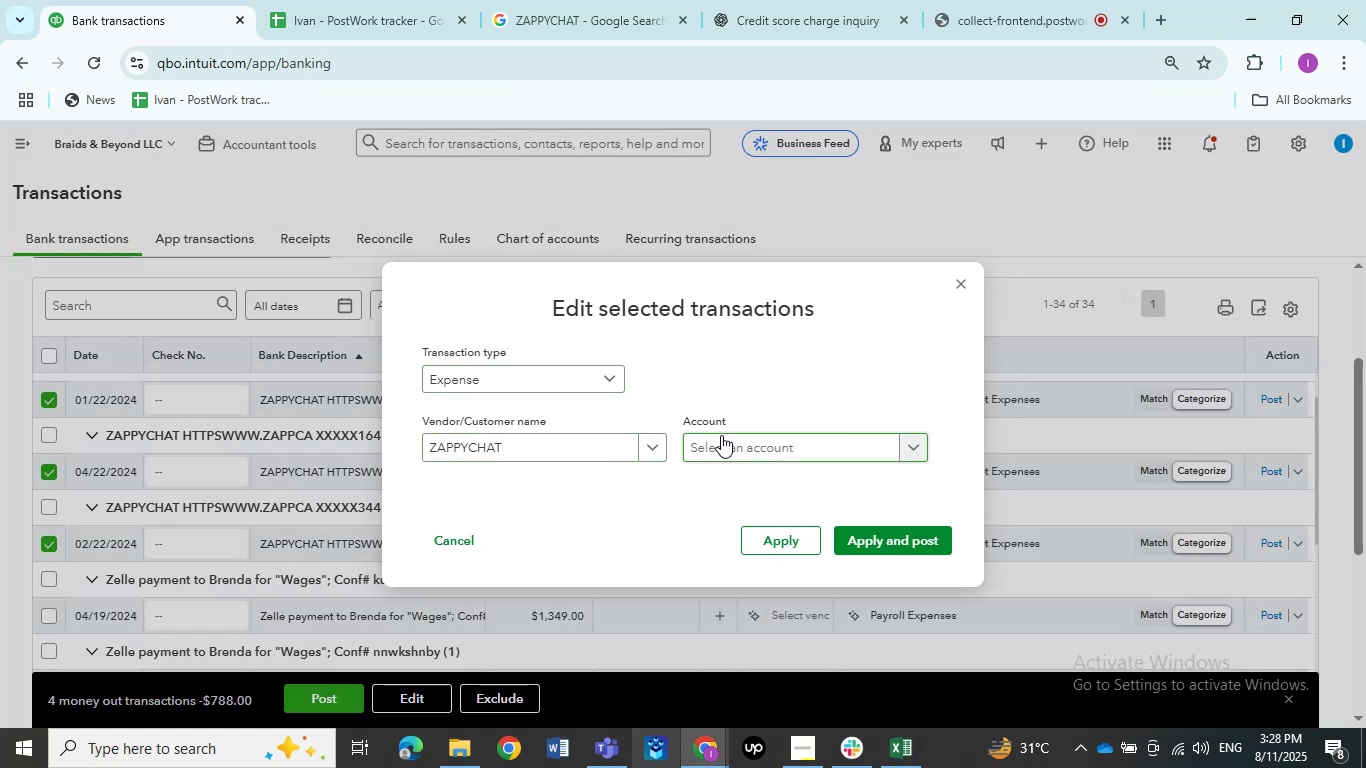 
left_click([720, 439])
 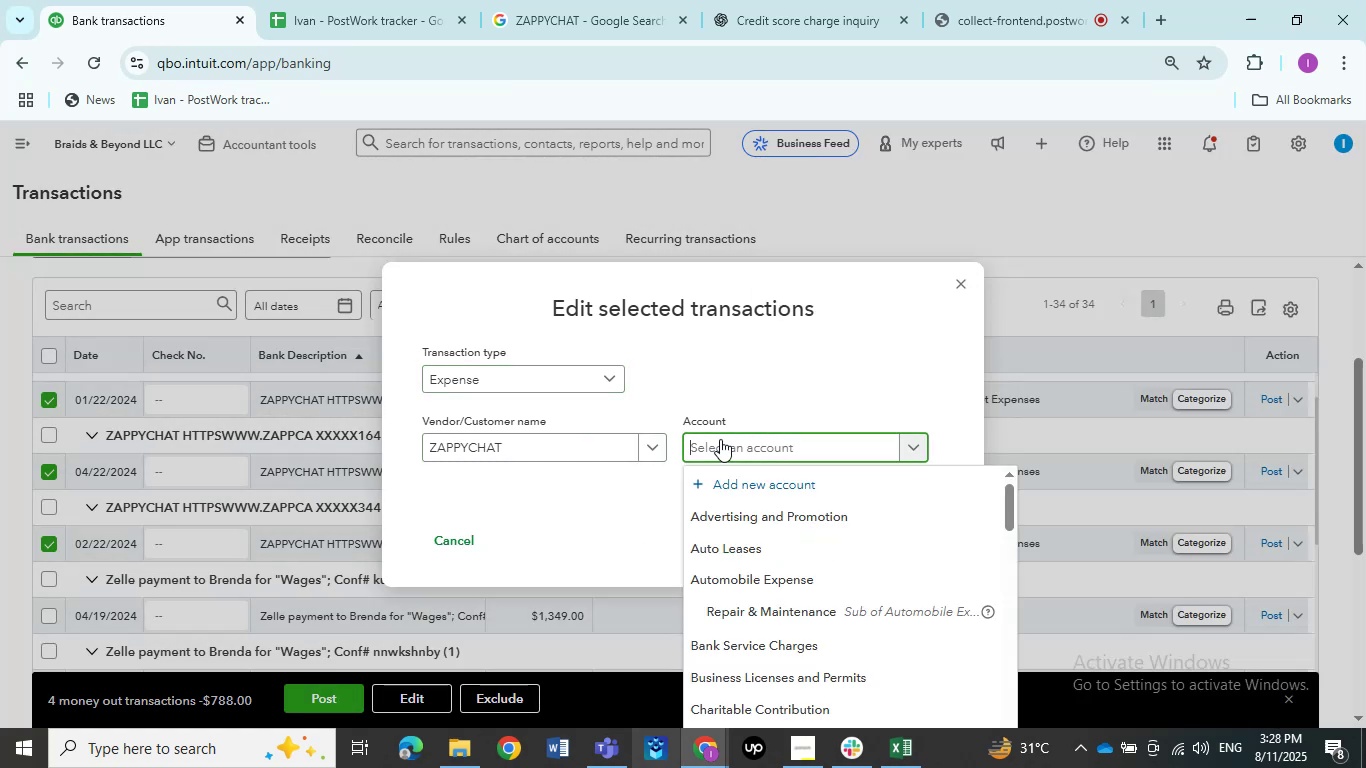 
type(dues)
 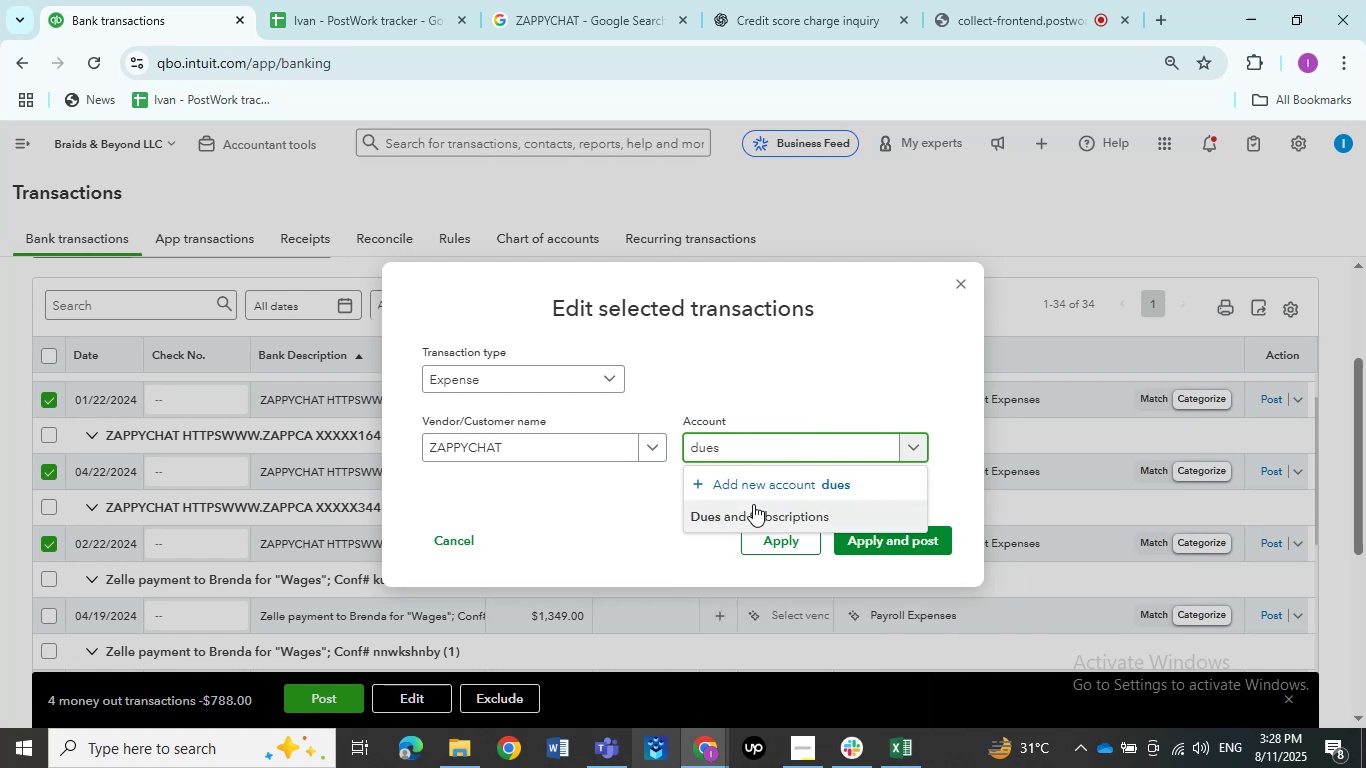 
left_click([753, 504])
 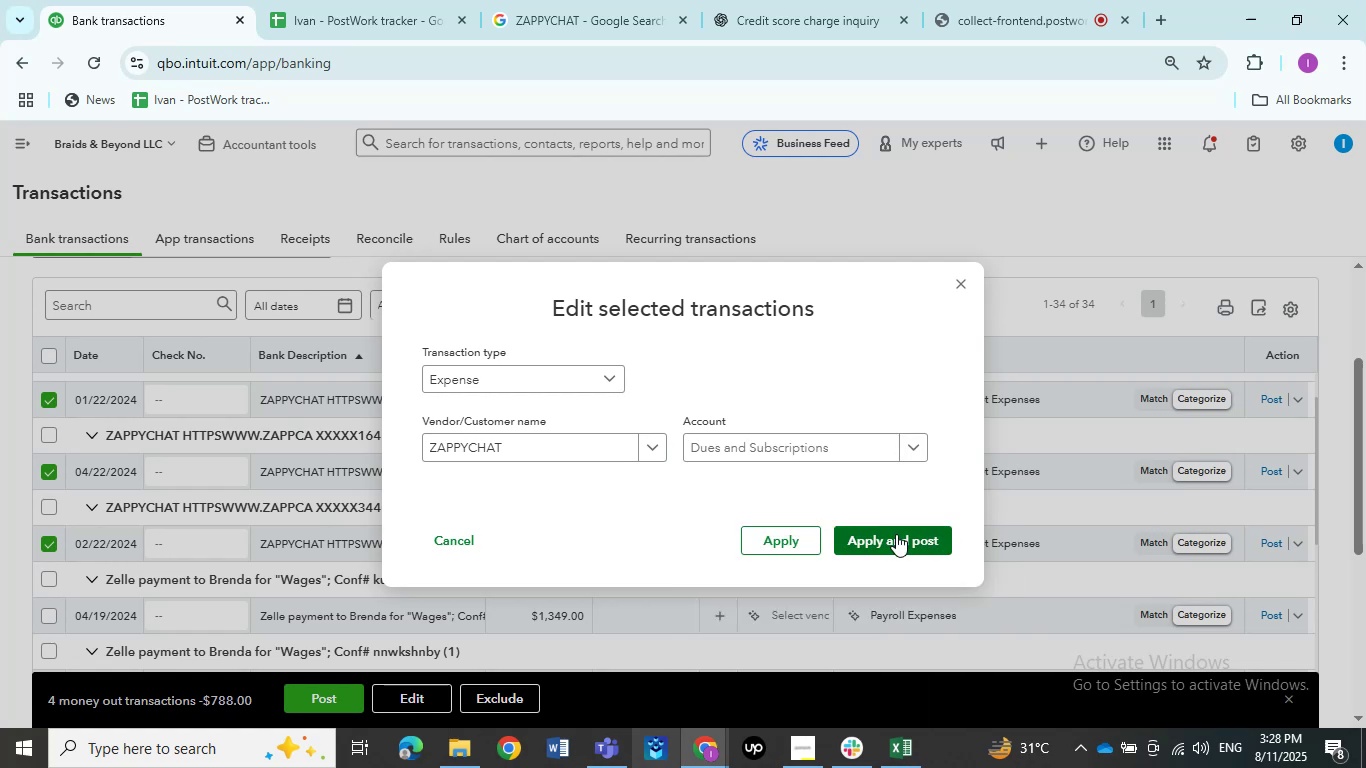 
left_click([896, 534])
 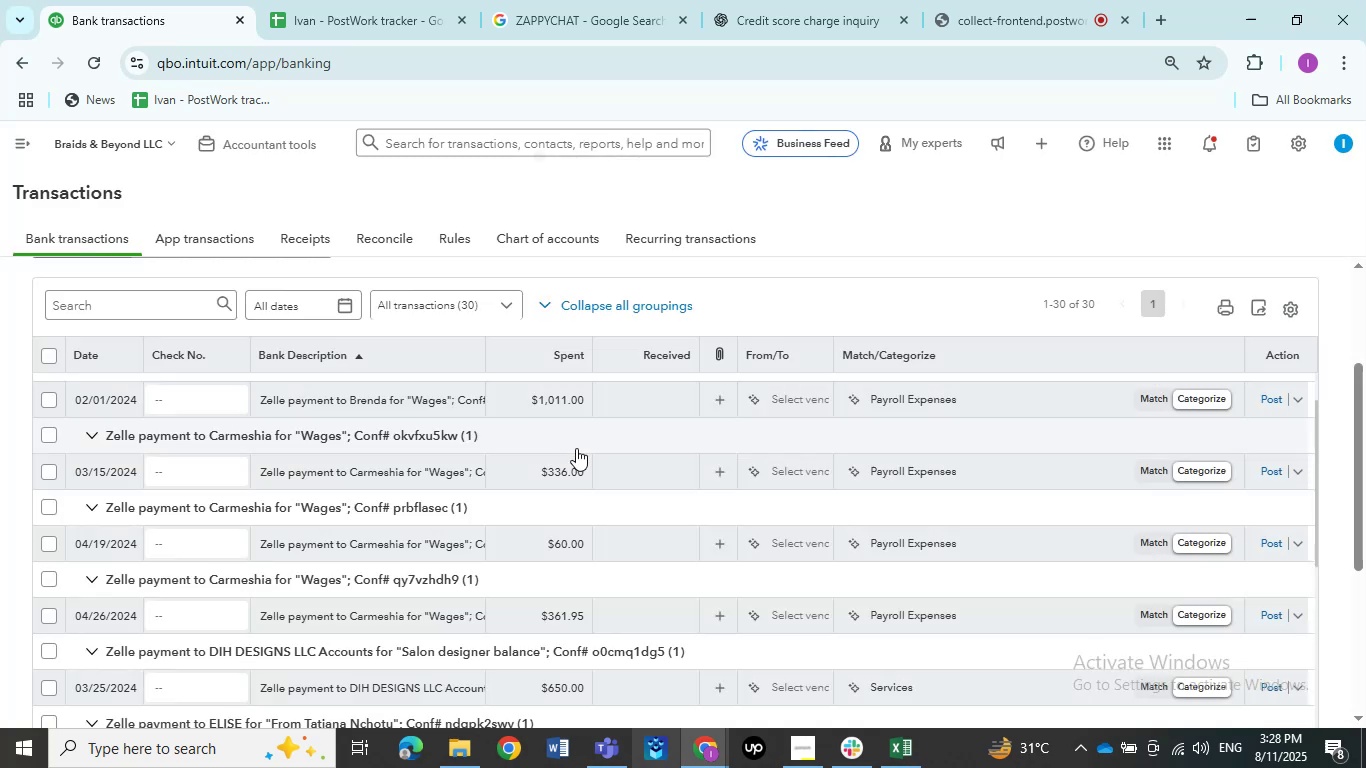 
scroll: coordinate [581, 464], scroll_direction: down, amount: 1.0
 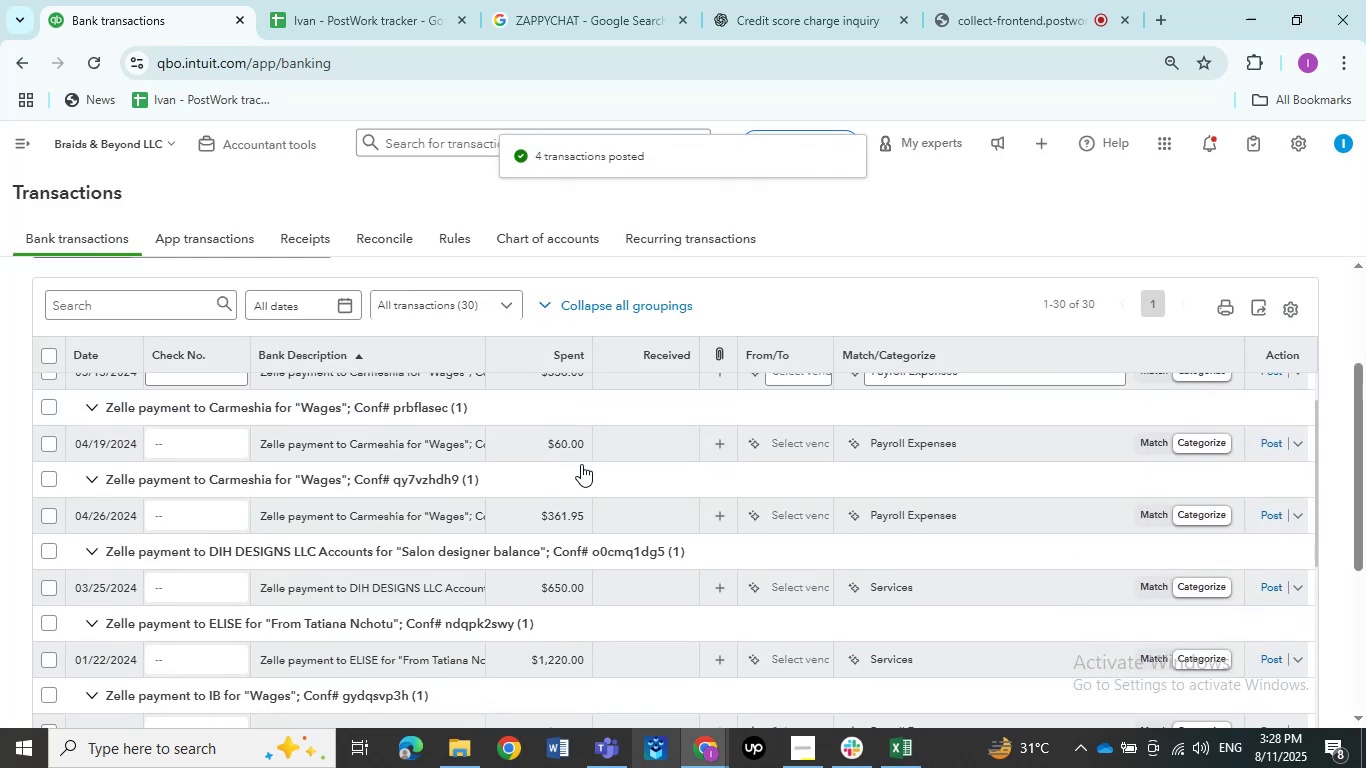 
scroll: coordinate [143, 461], scroll_direction: up, amount: 3.0
 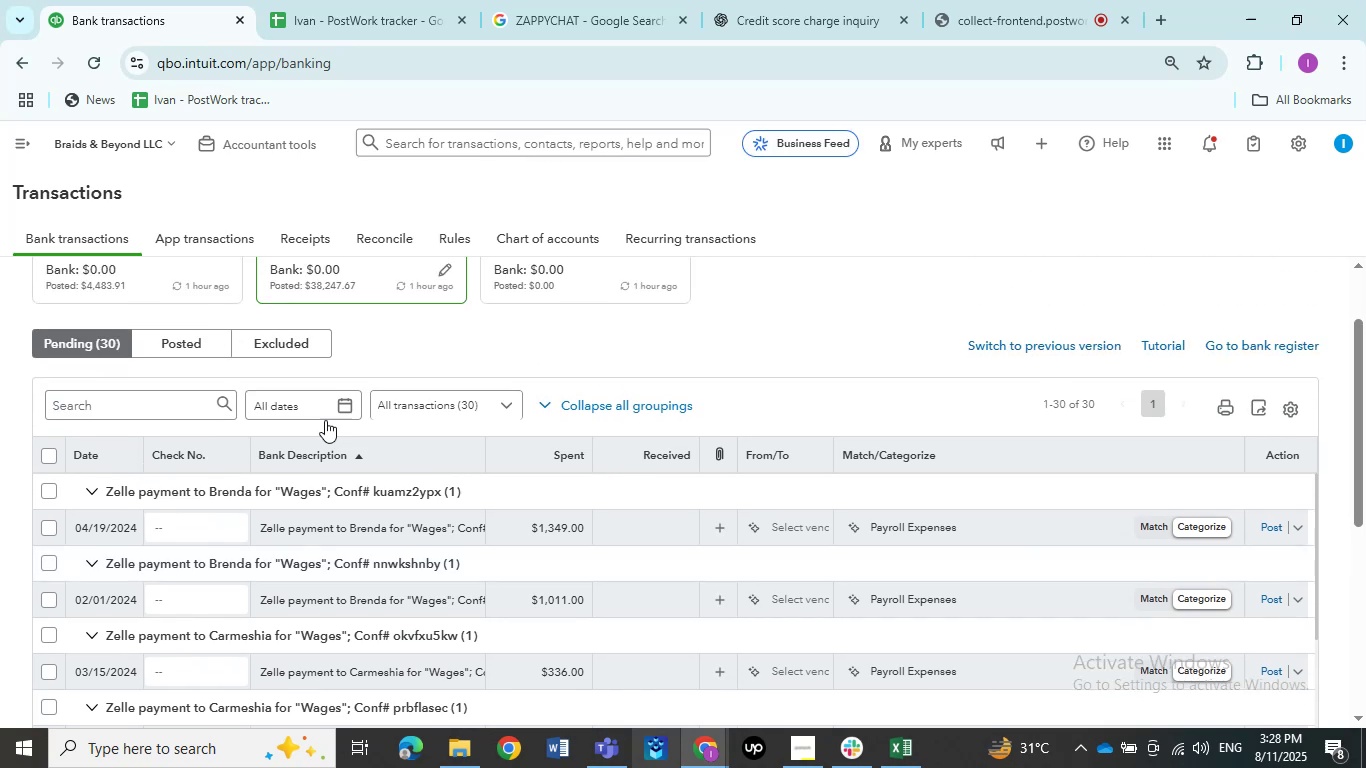 
scroll: coordinate [606, 376], scroll_direction: down, amount: 1.0
 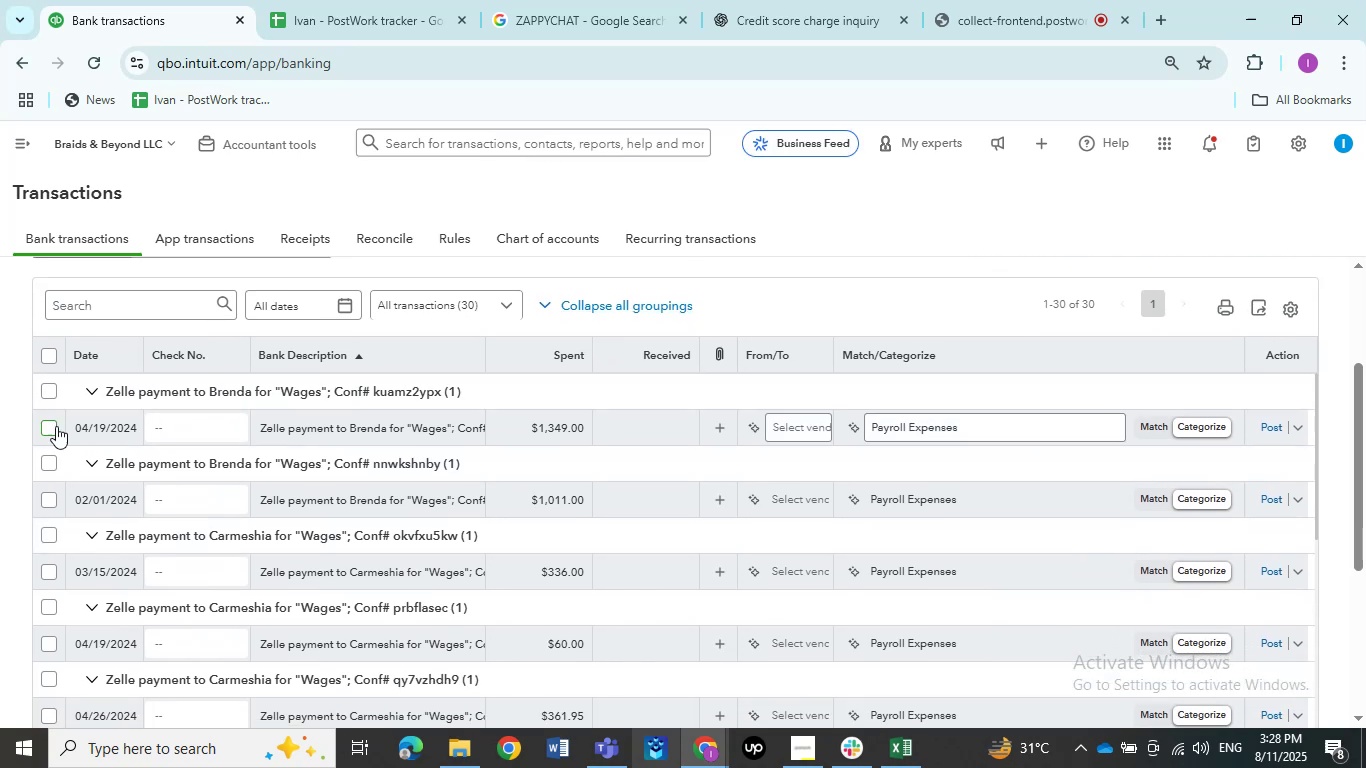 
left_click([56, 426])
 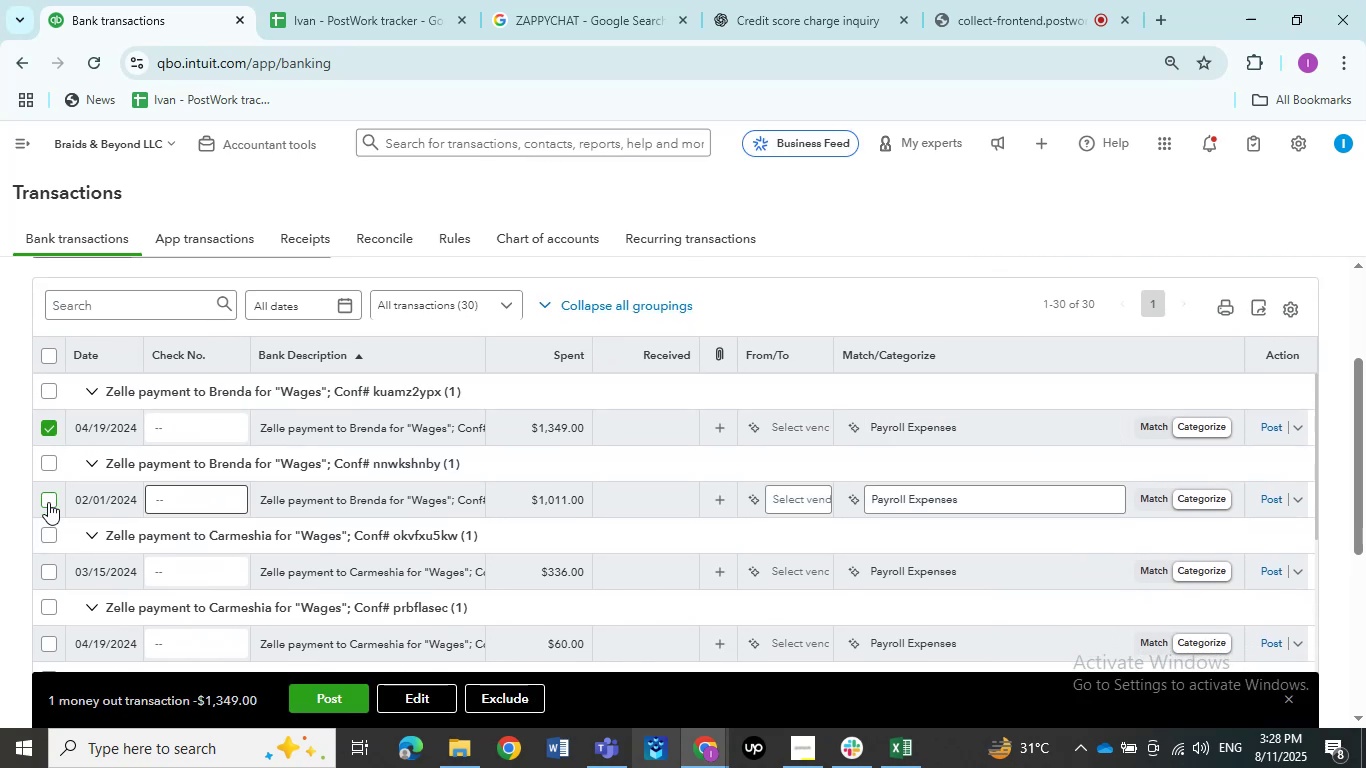 
left_click([48, 505])
 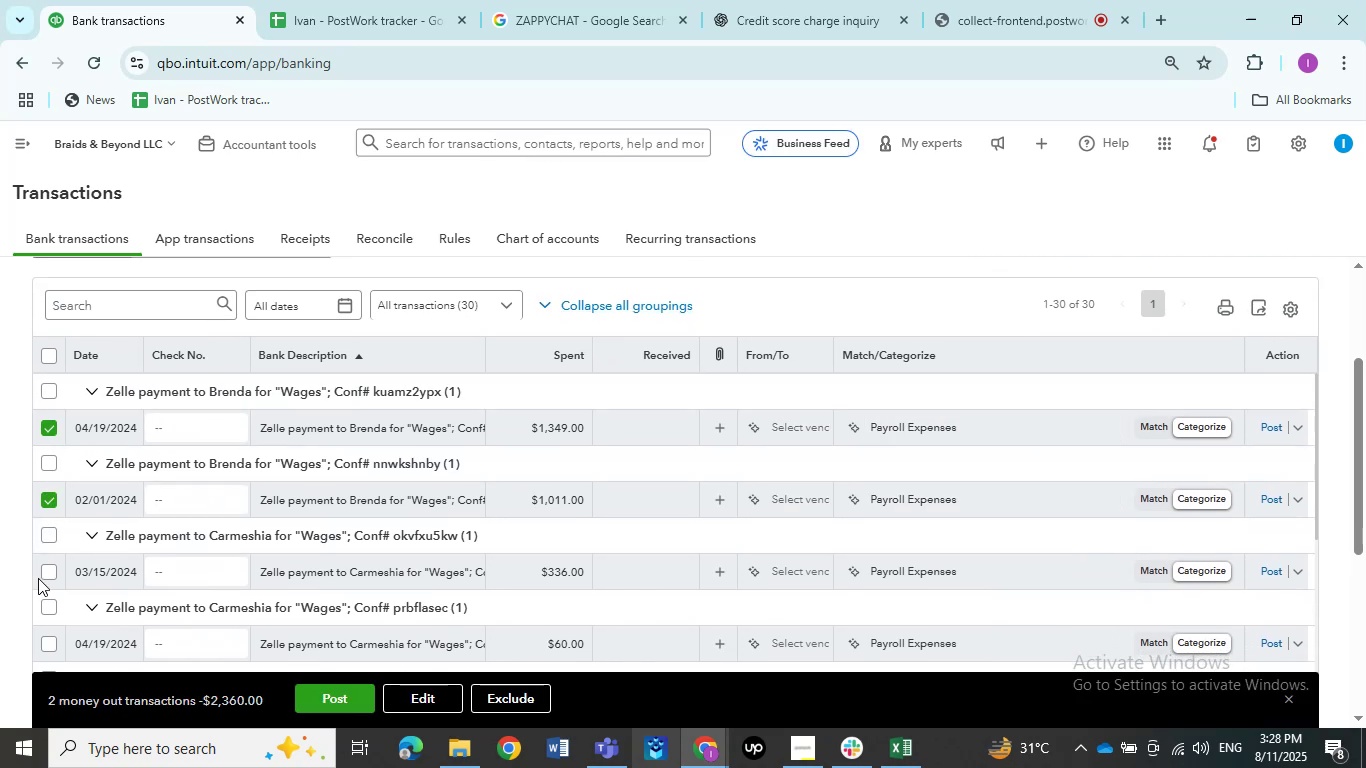 
left_click([46, 575])
 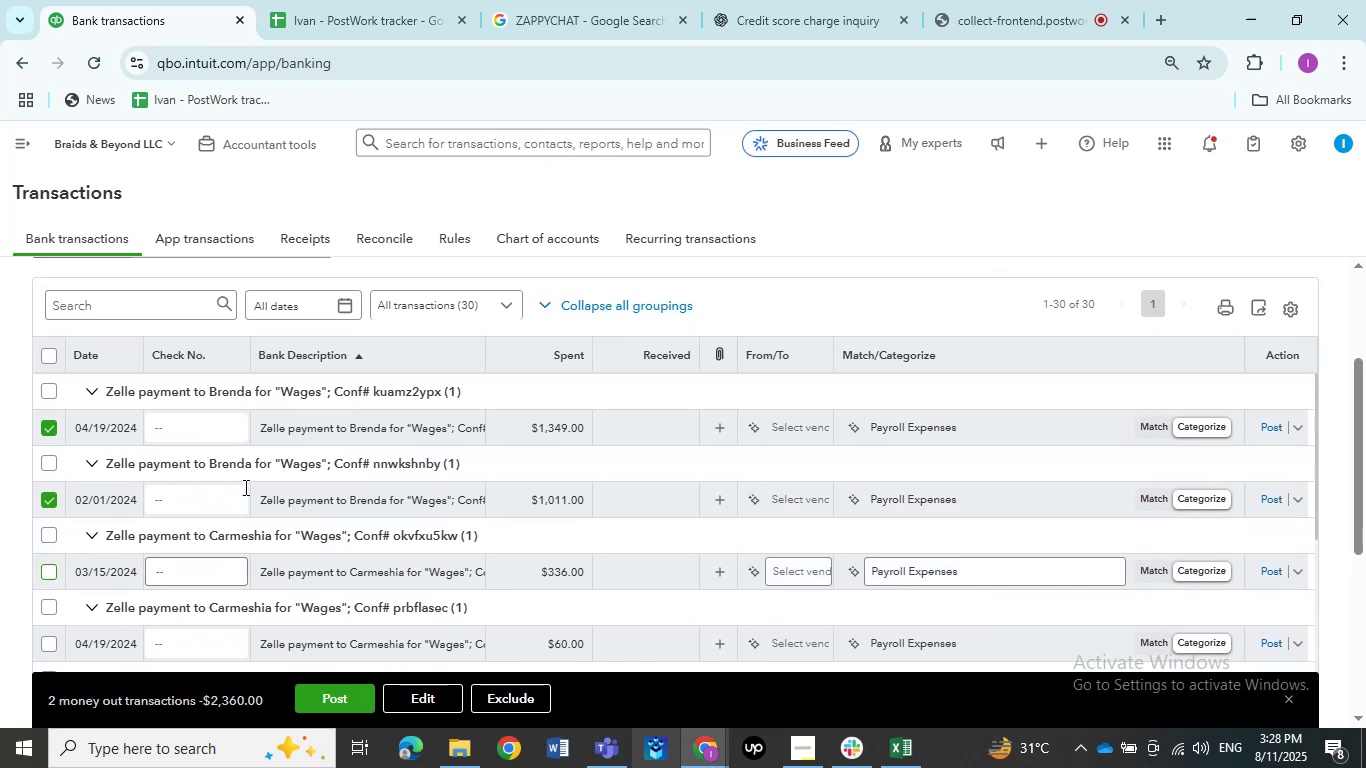 
scroll: coordinate [258, 495], scroll_direction: down, amount: 2.0
 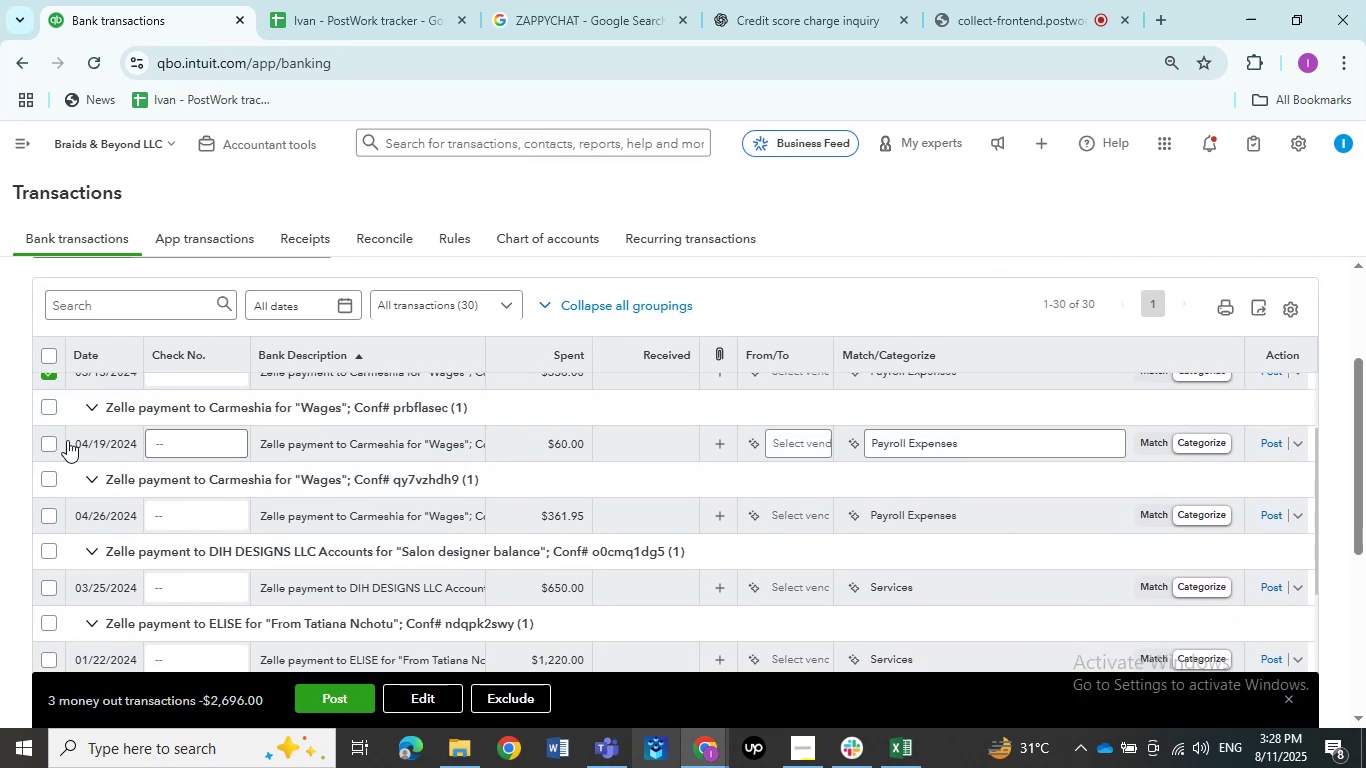 
left_click([48, 447])
 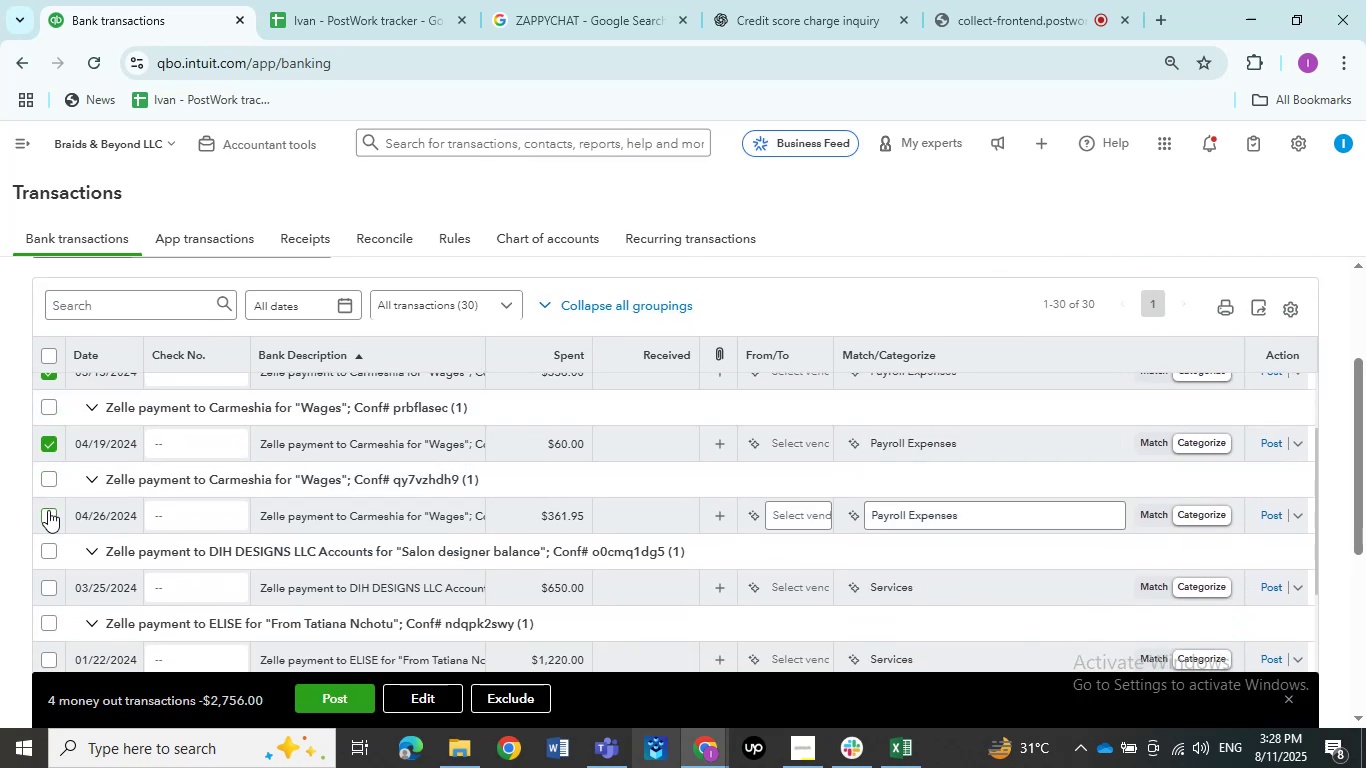 
left_click([48, 515])
 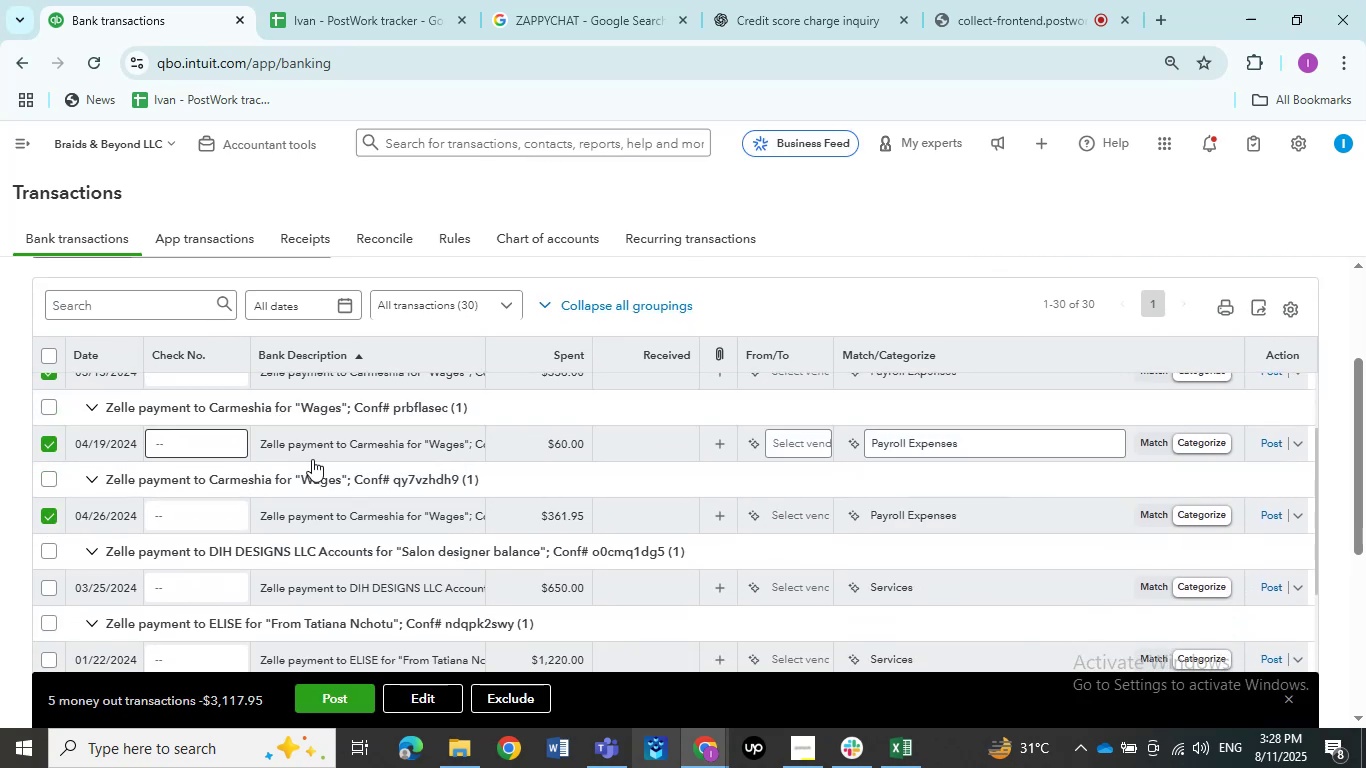 
scroll: coordinate [312, 459], scroll_direction: down, amount: 1.0
 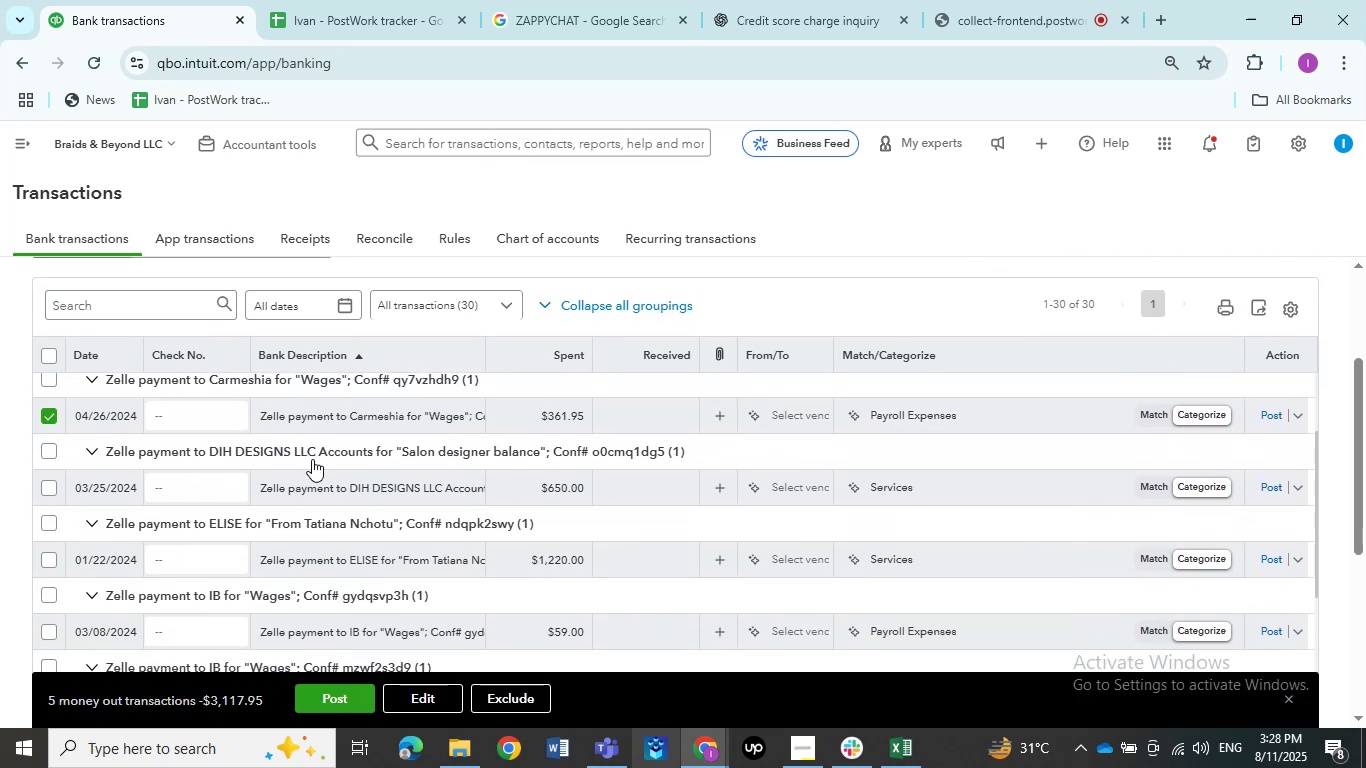 
mouse_move([333, 493])
 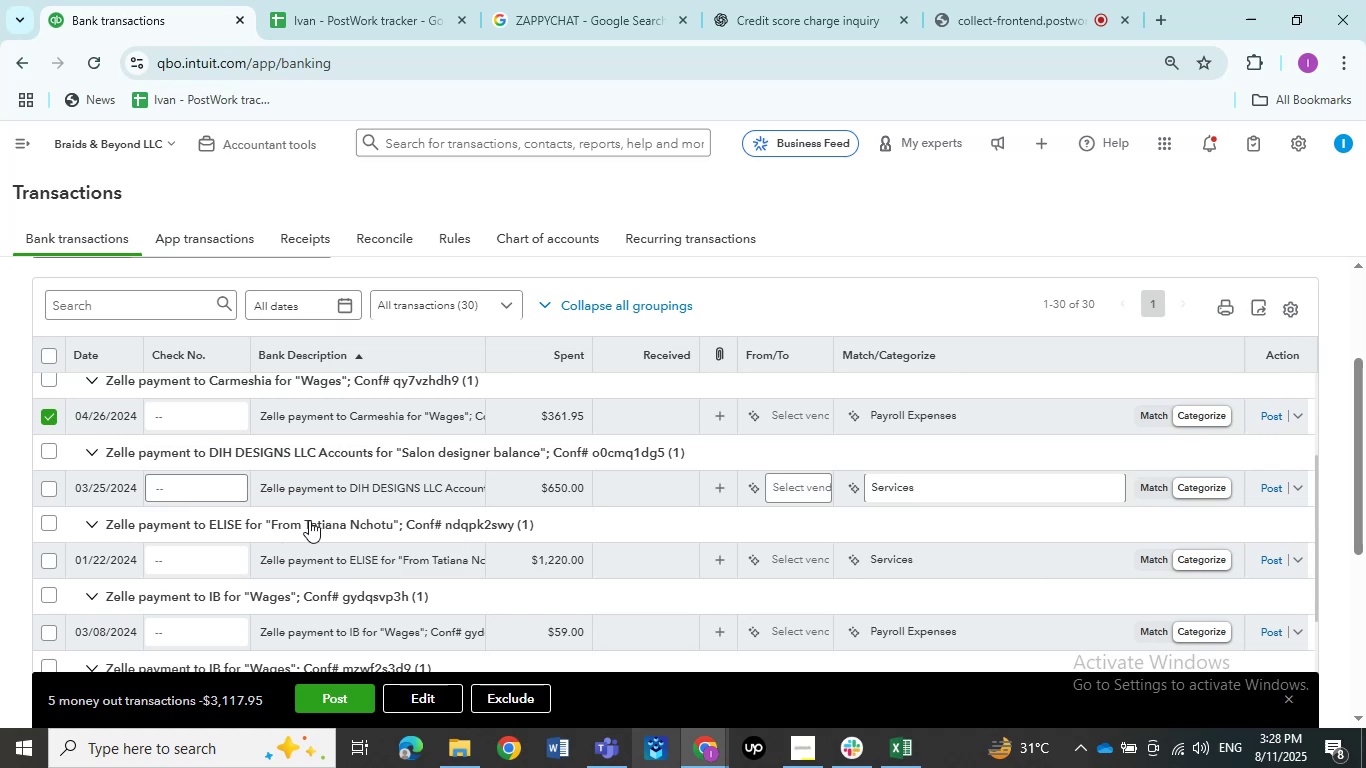 
left_click([51, 631])
 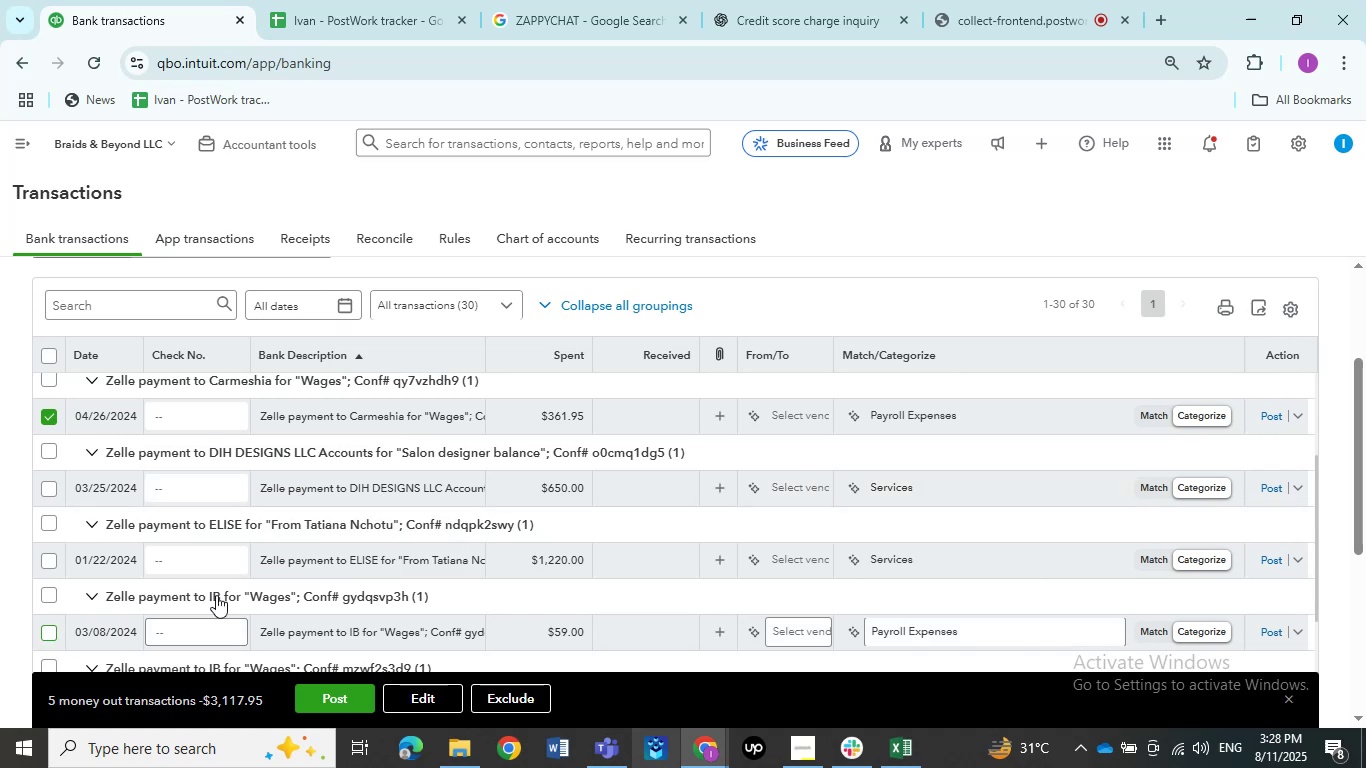 
scroll: coordinate [275, 582], scroll_direction: down, amount: 2.0
 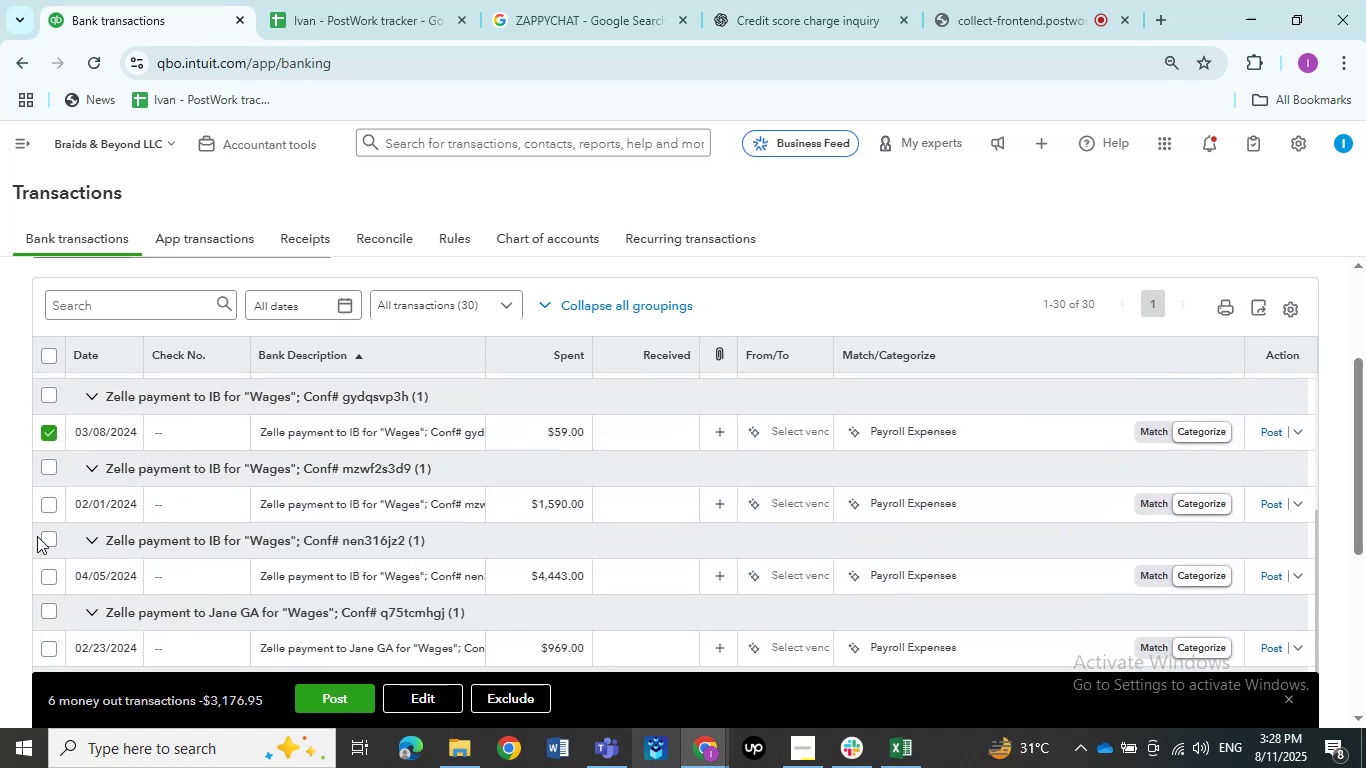 
left_click([46, 537])
 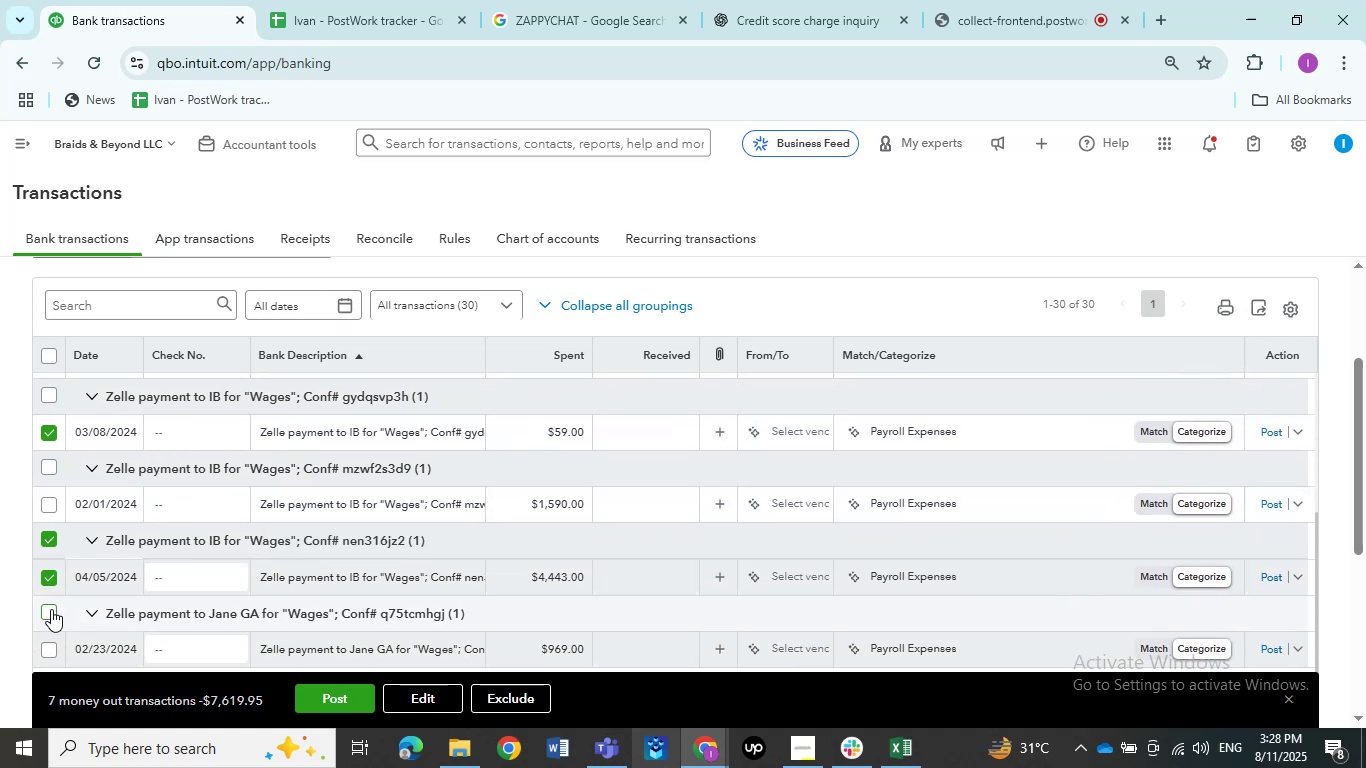 
left_click([51, 610])
 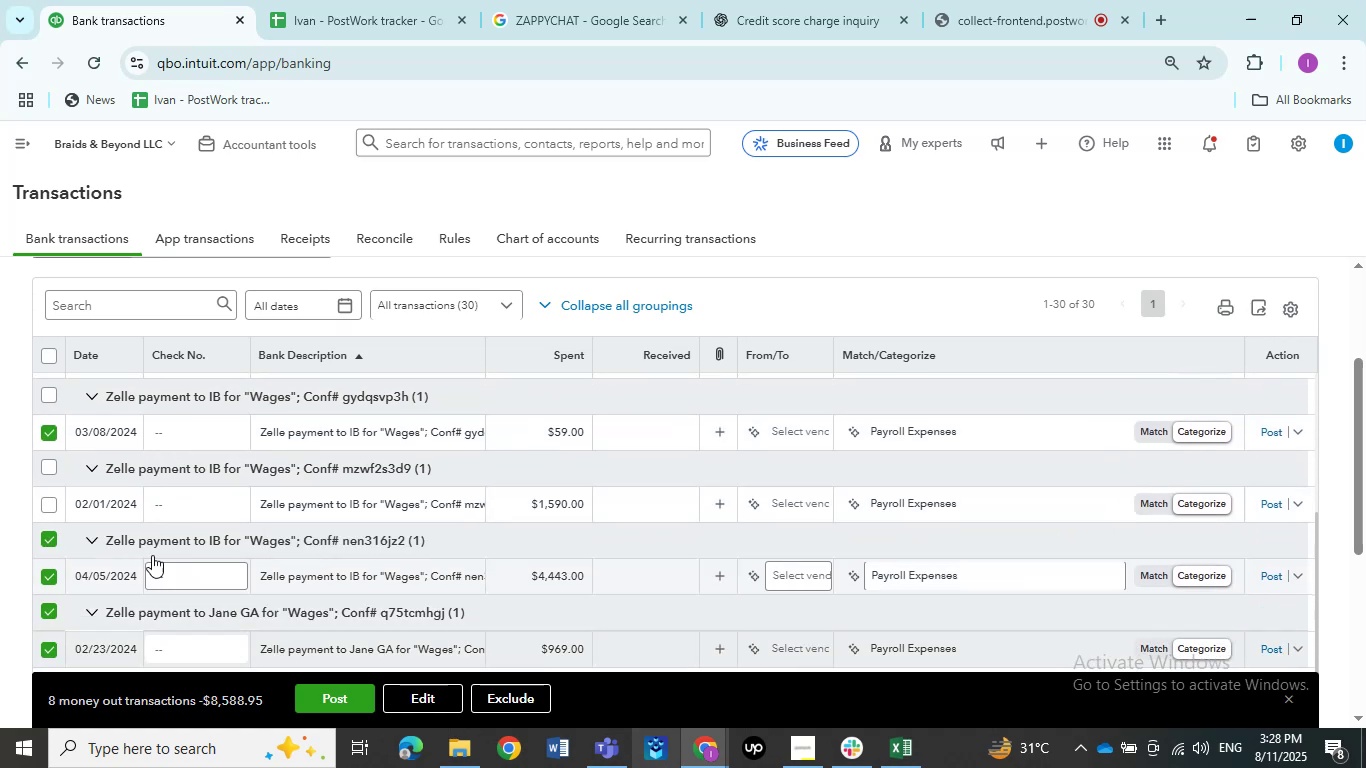 
scroll: coordinate [183, 541], scroll_direction: down, amount: 2.0
 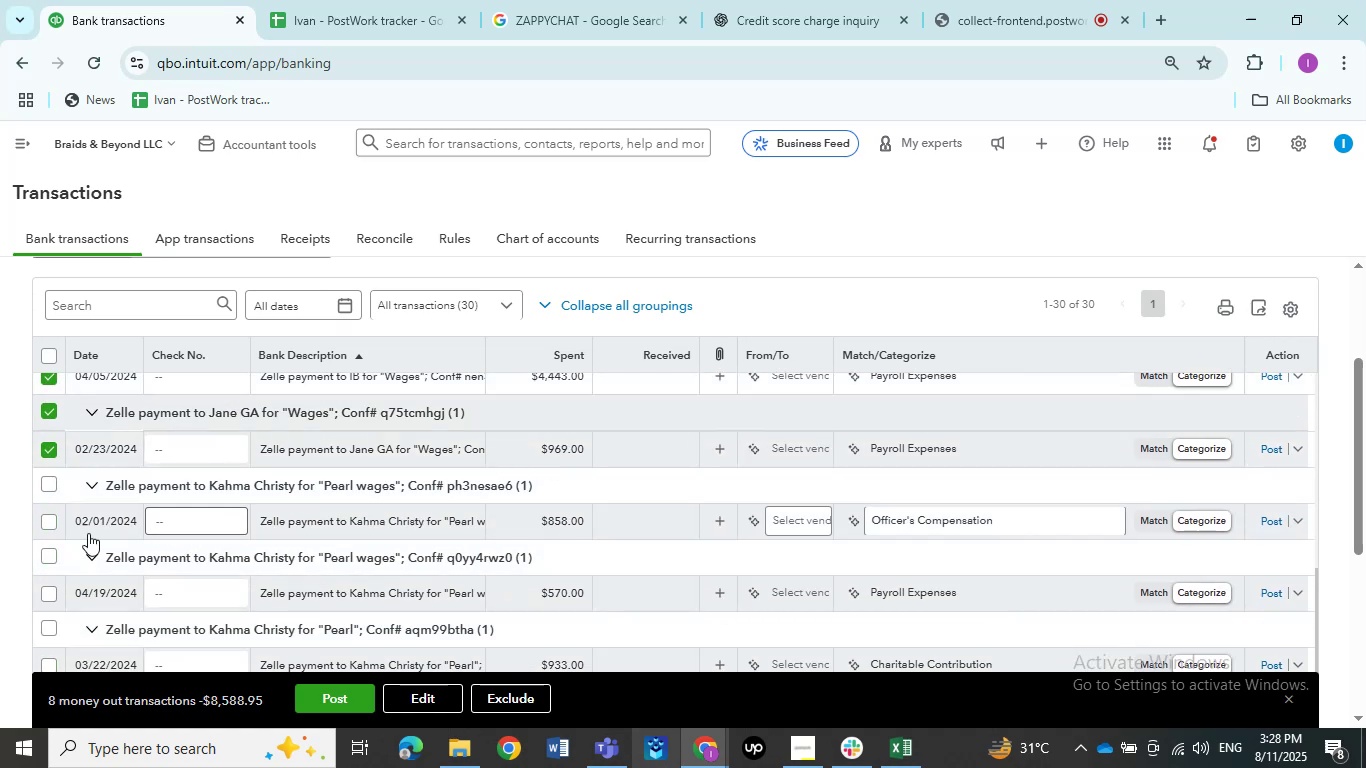 
left_click([49, 529])
 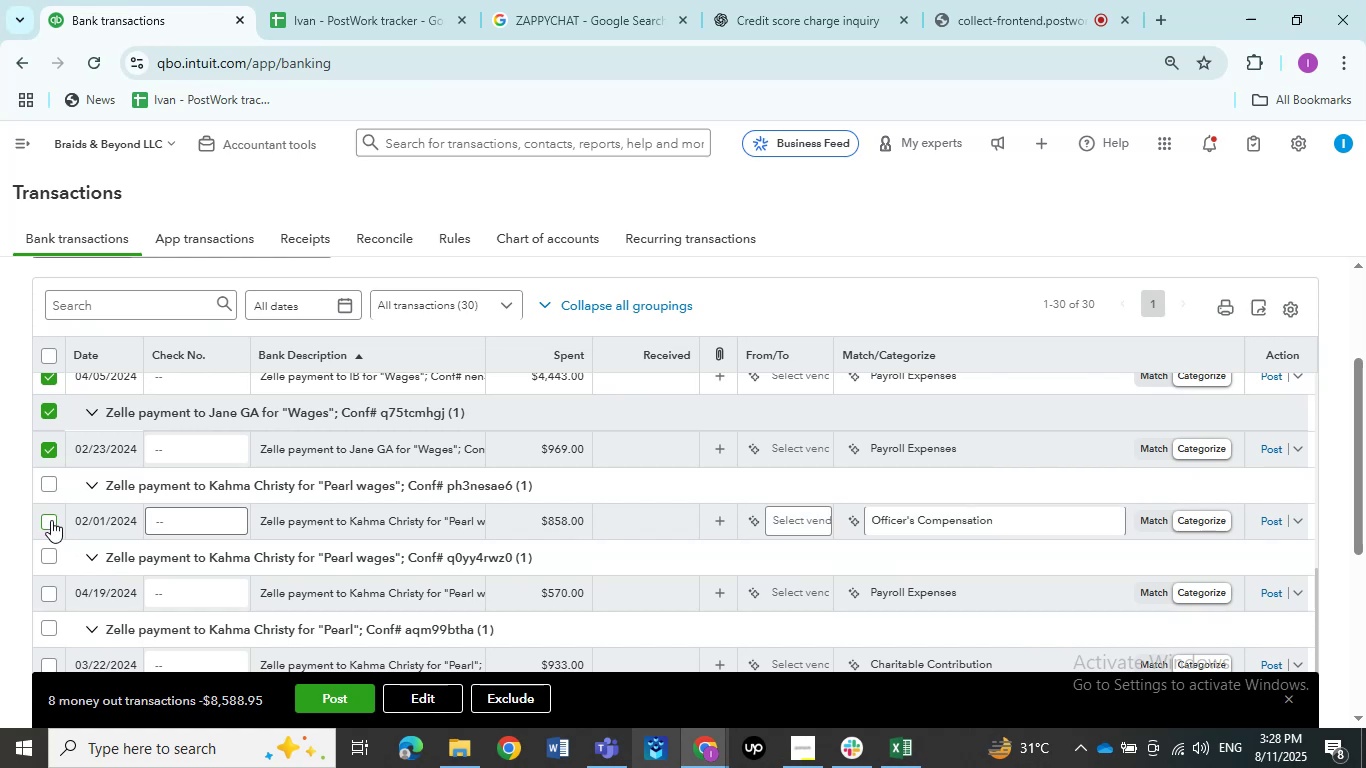 
left_click([51, 520])
 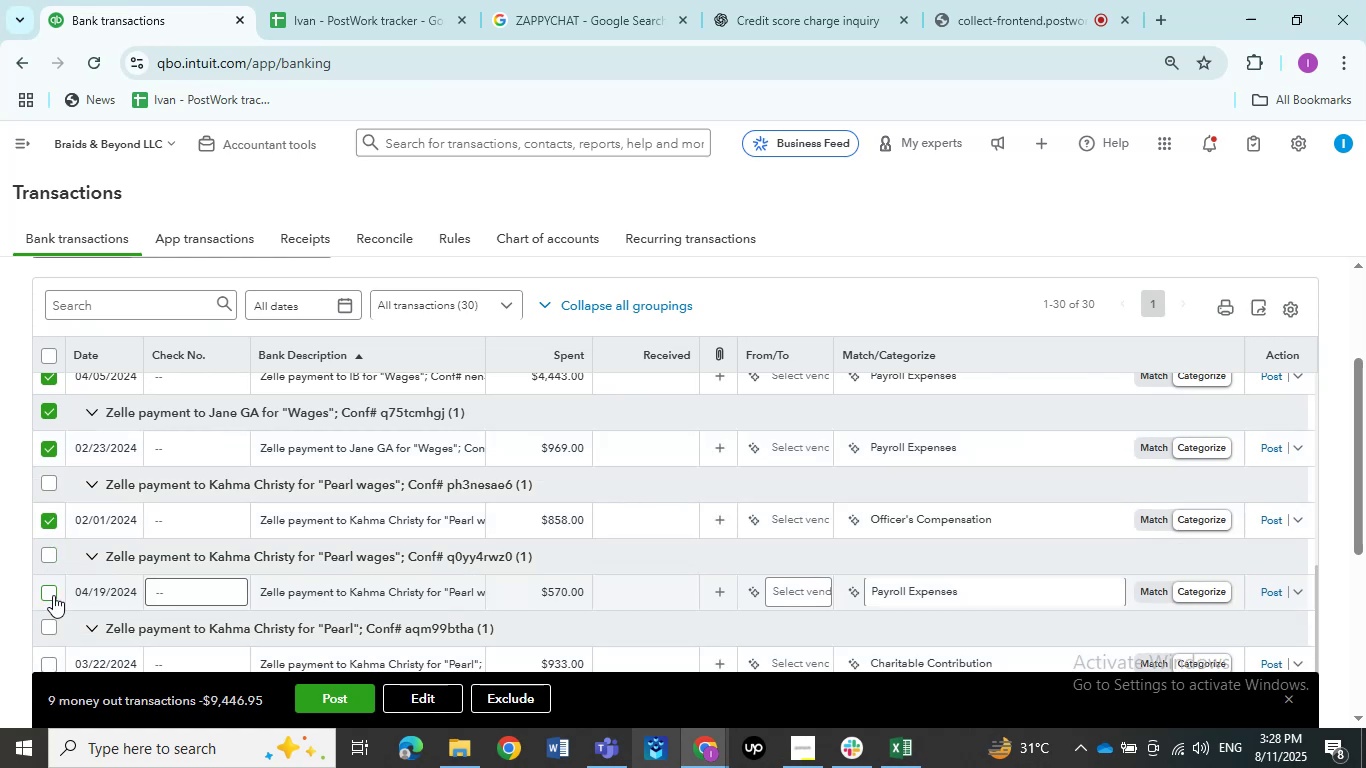 
left_click([53, 598])
 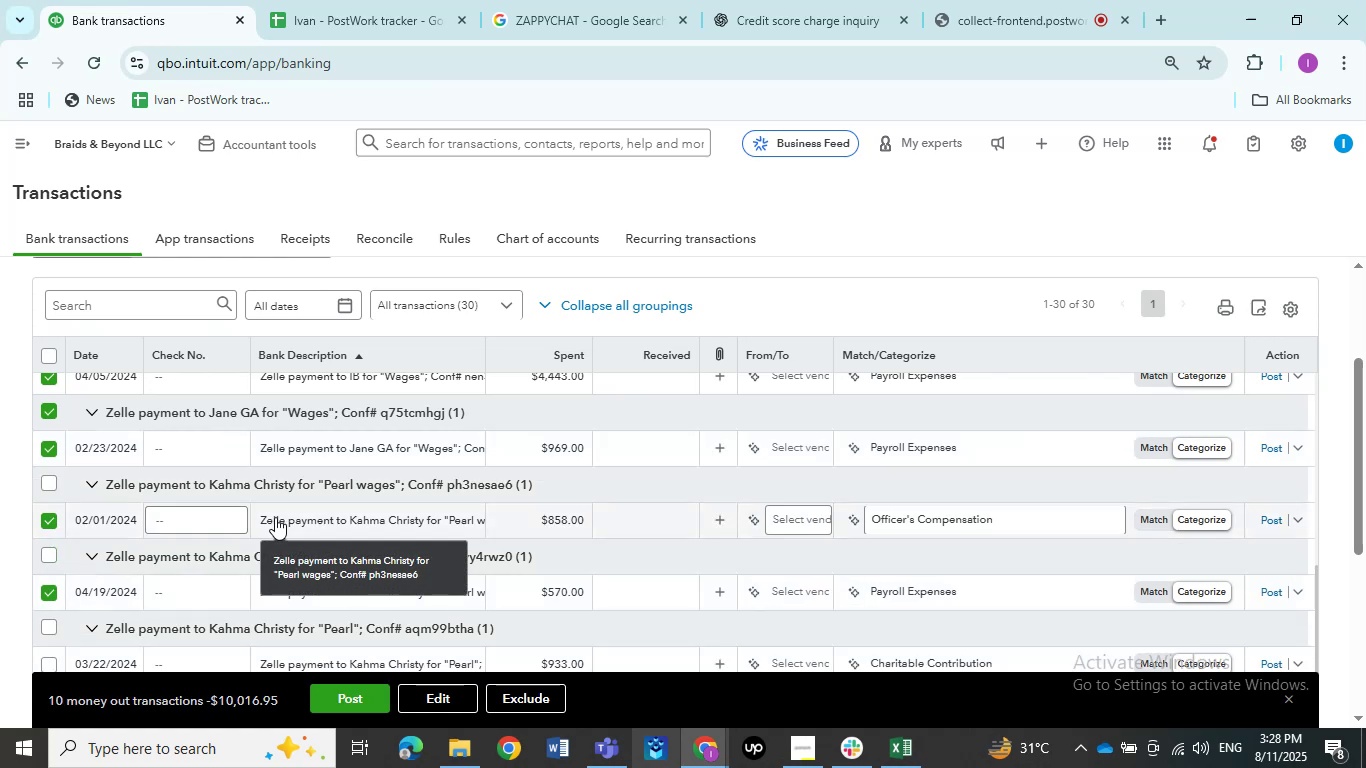 
scroll: coordinate [275, 524], scroll_direction: down, amount: 2.0
 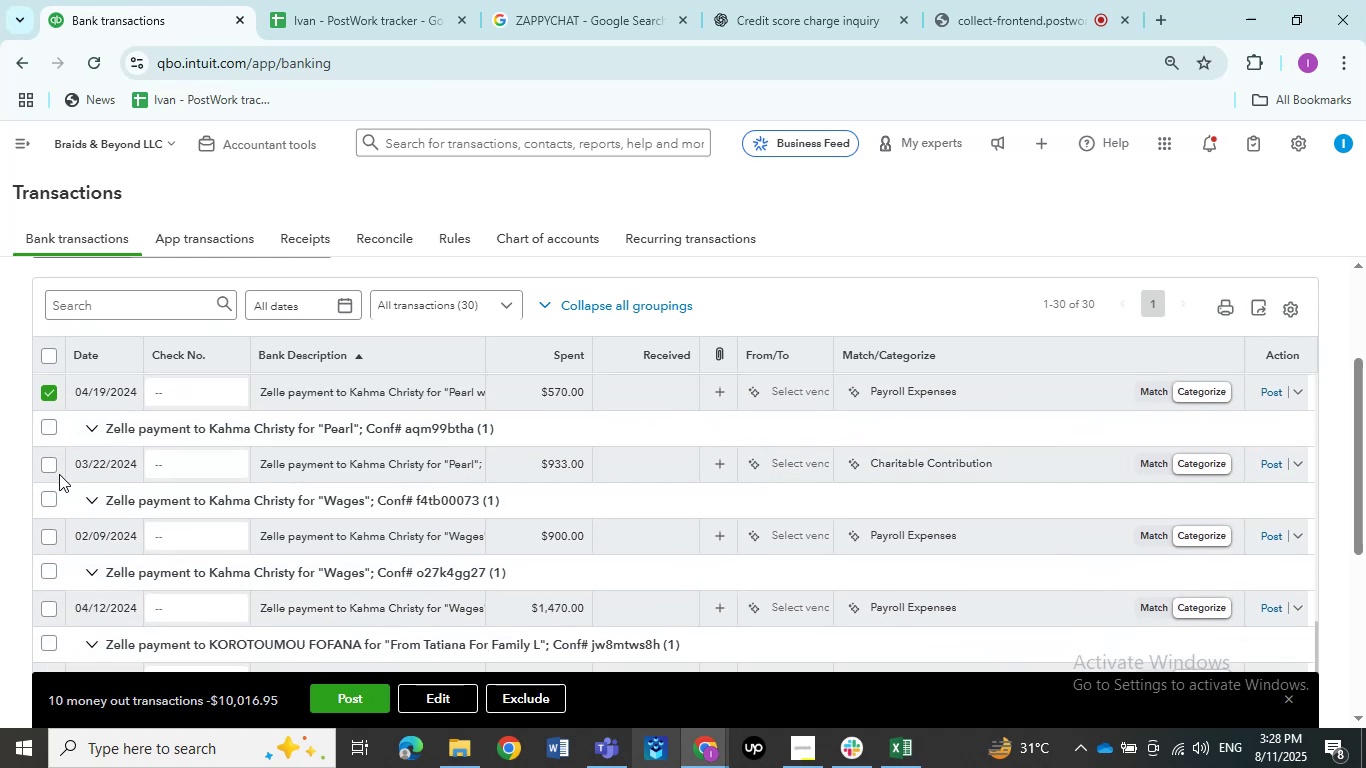 
left_click([56, 465])
 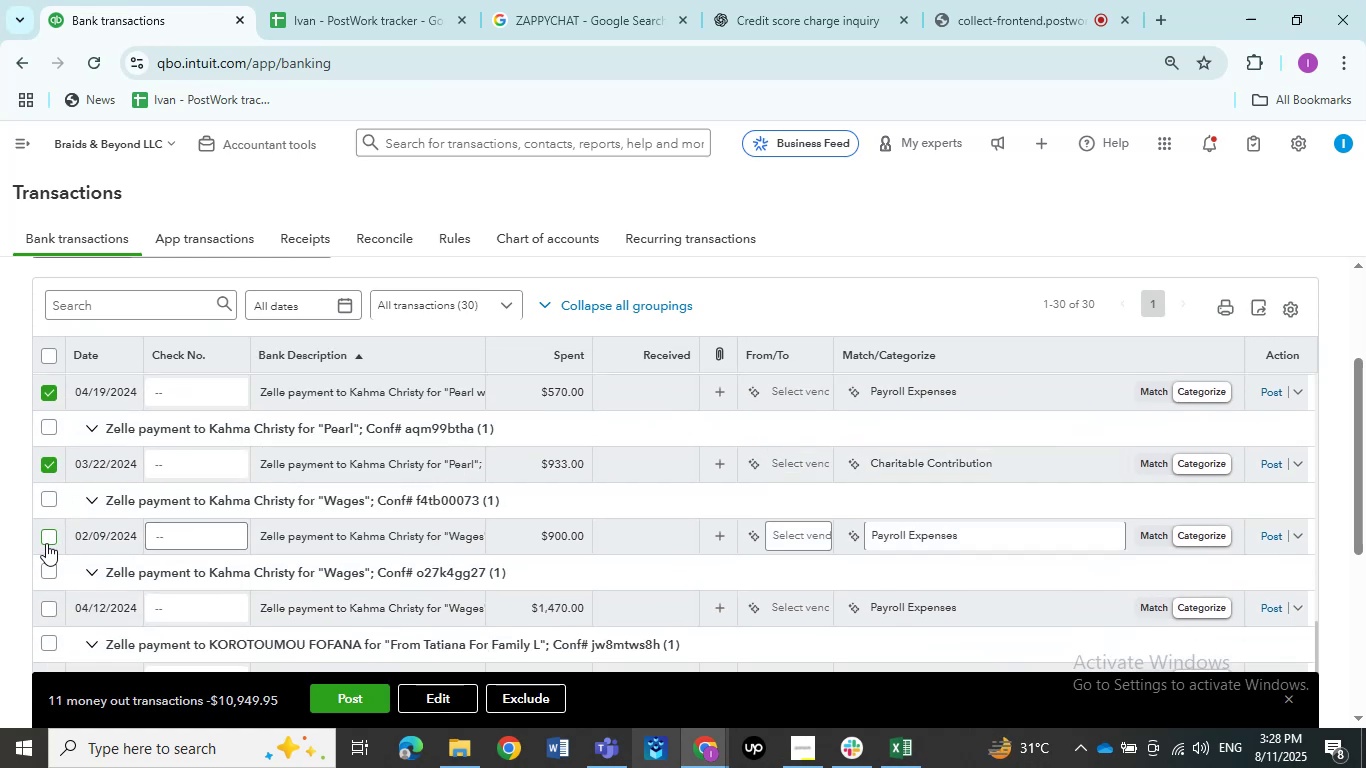 
left_click([46, 543])
 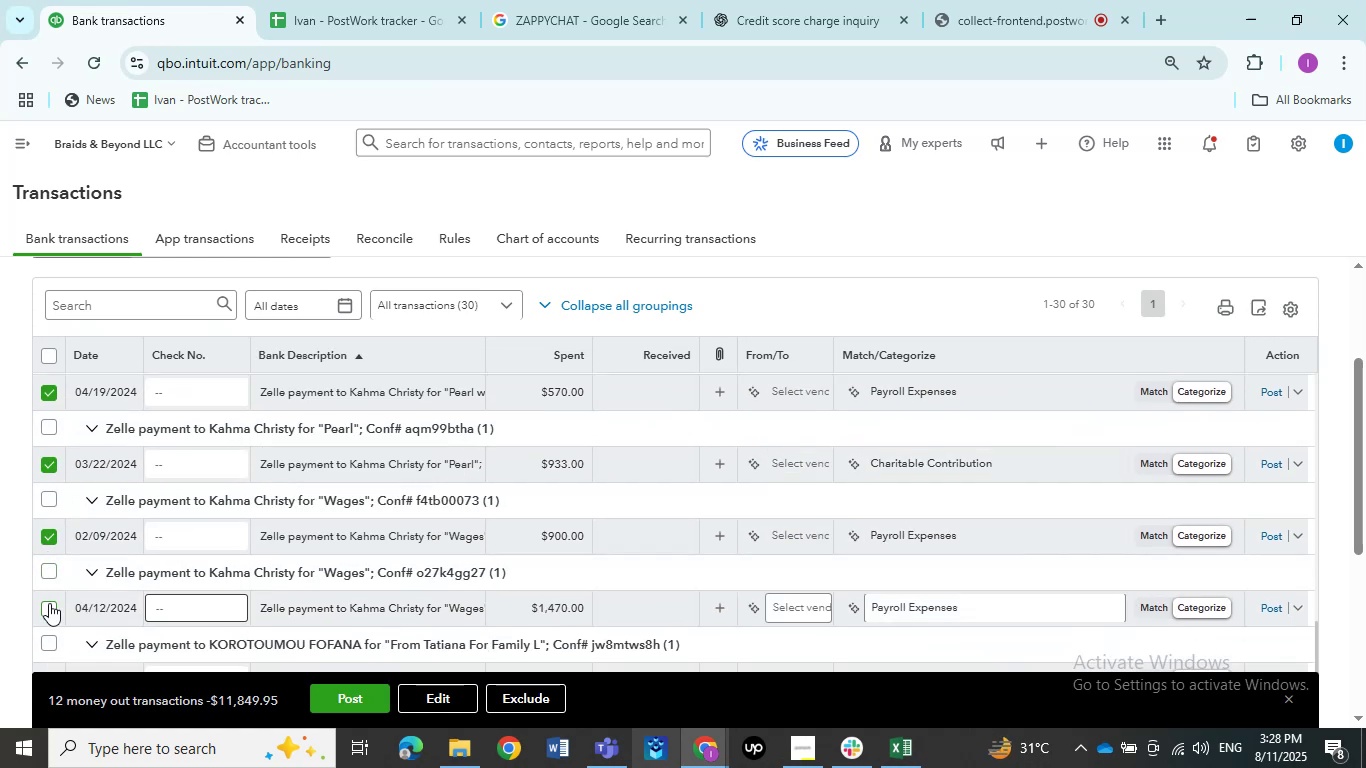 
left_click([48, 604])
 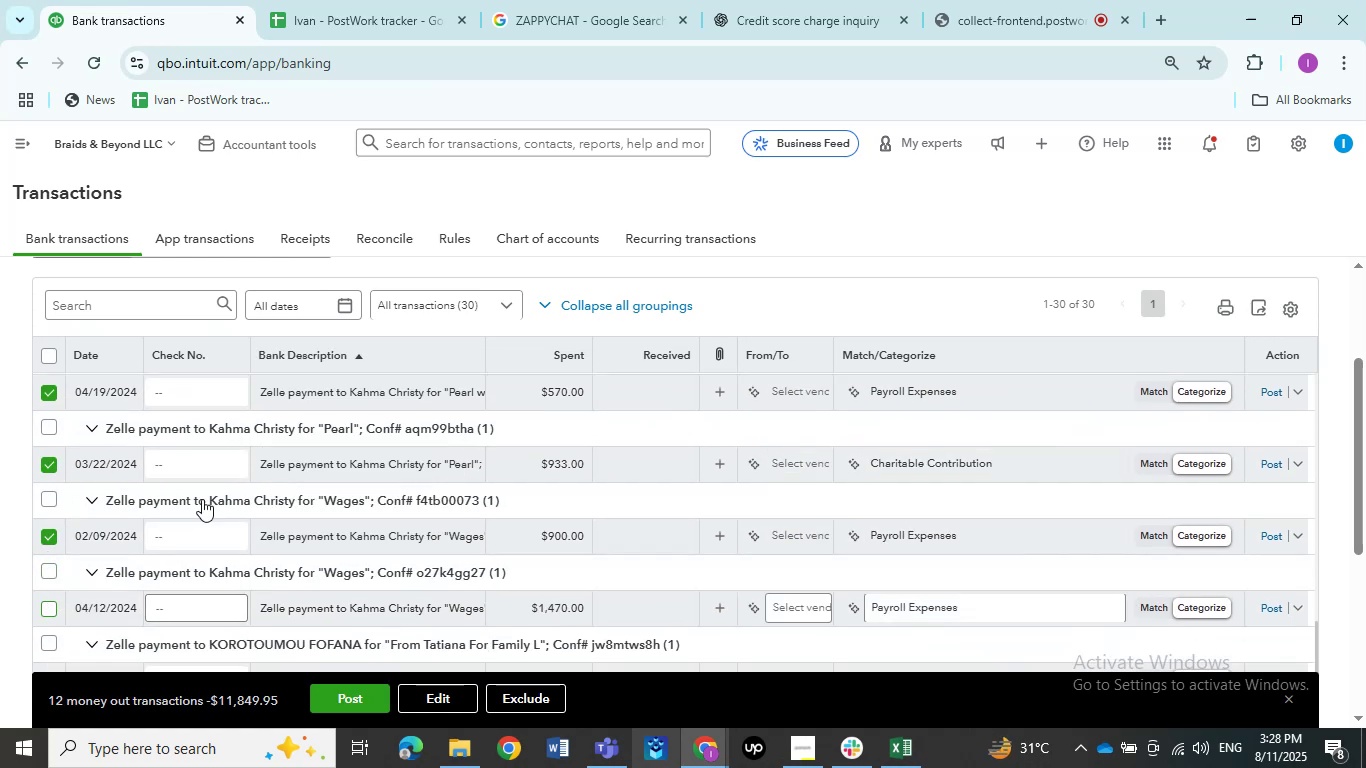 
scroll: coordinate [261, 459], scroll_direction: down, amount: 2.0
 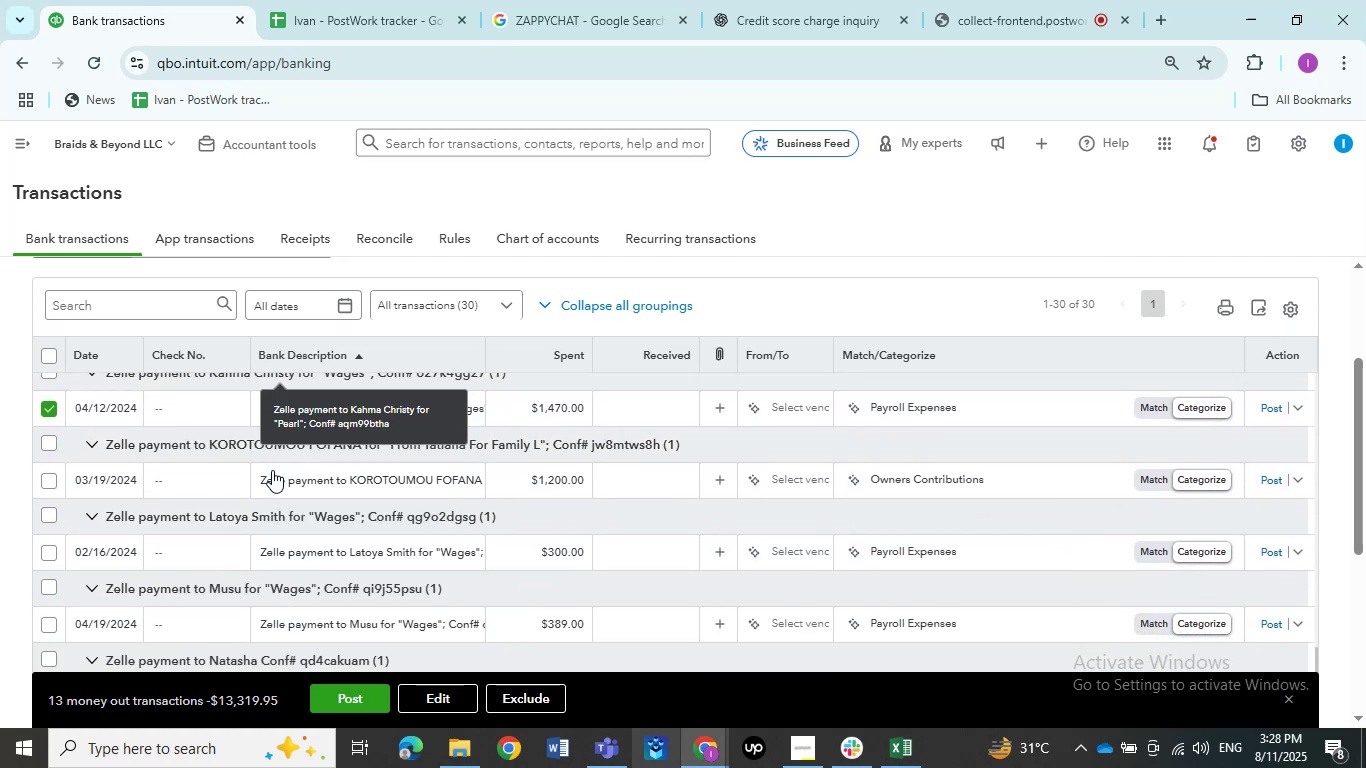 
mouse_move([259, 478])
 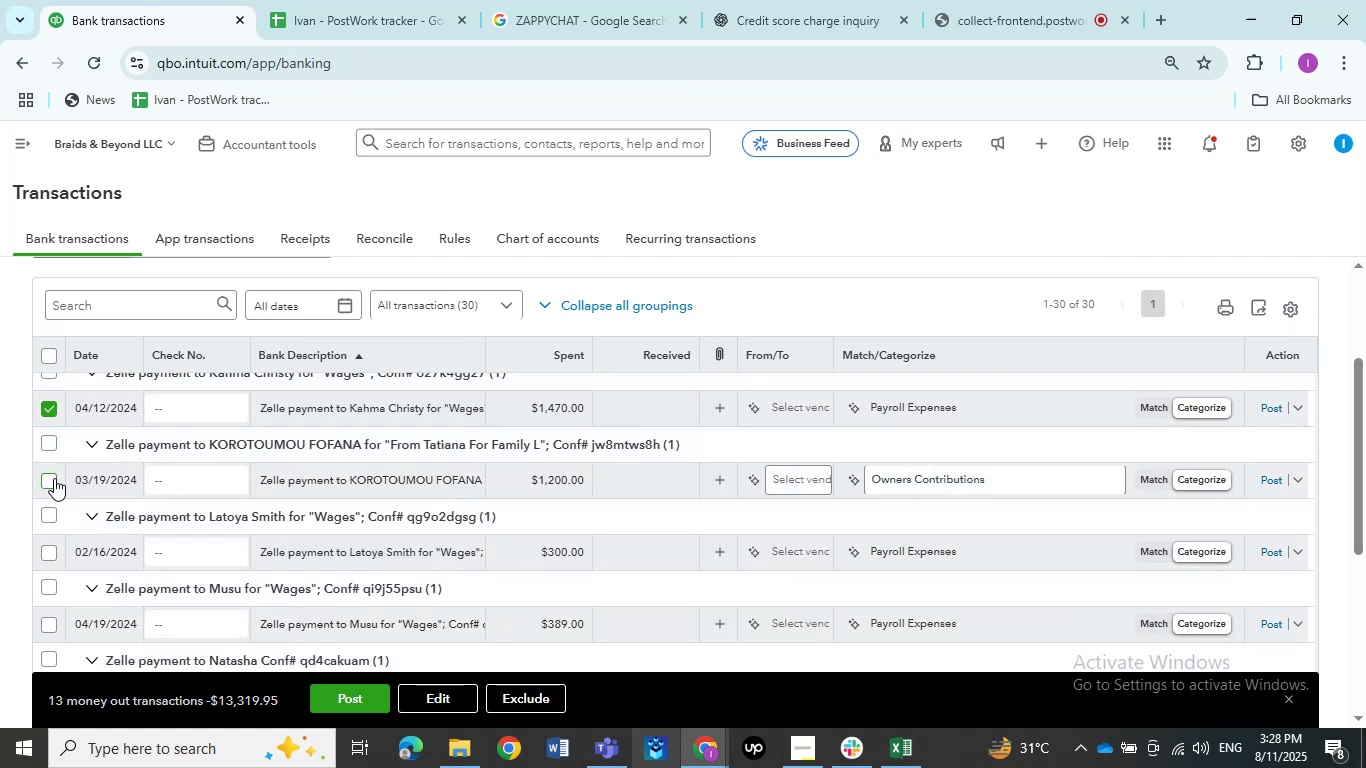 
left_click([51, 478])
 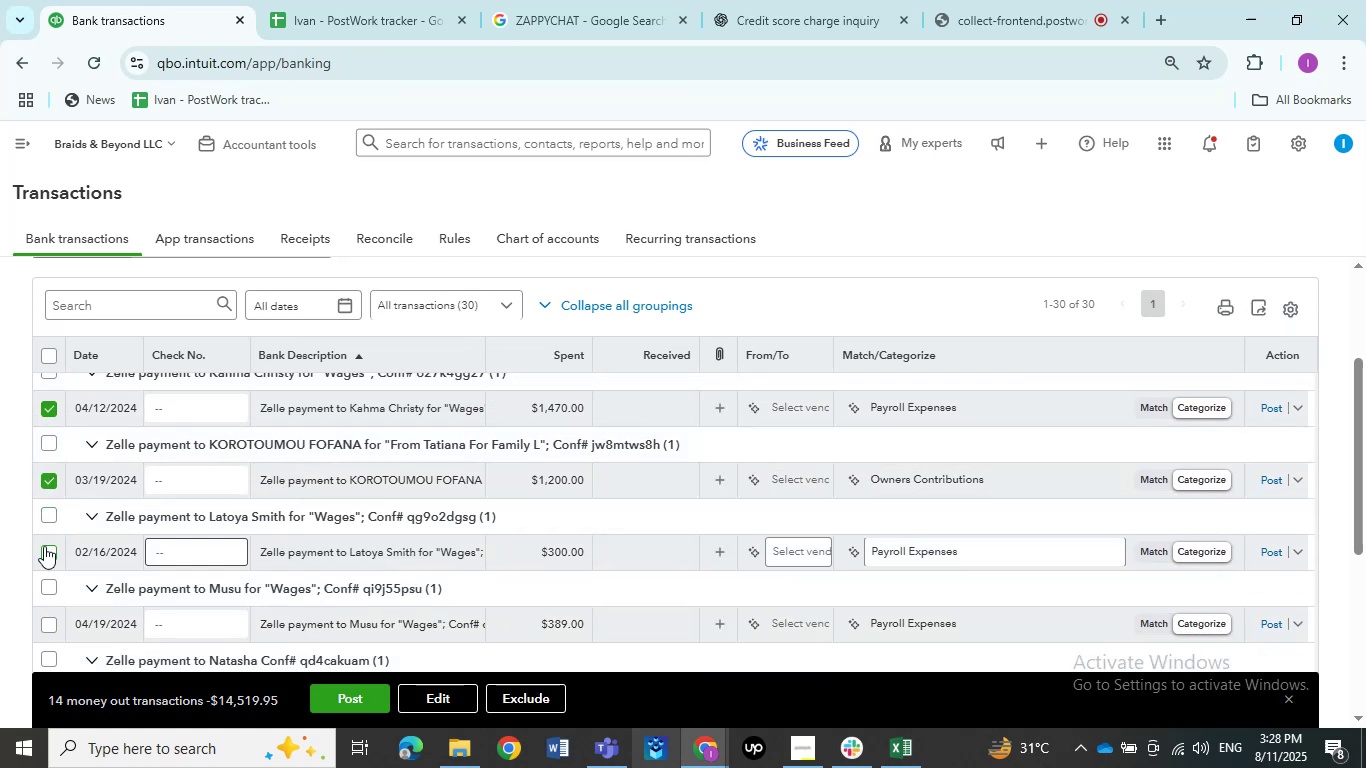 
left_click([44, 554])
 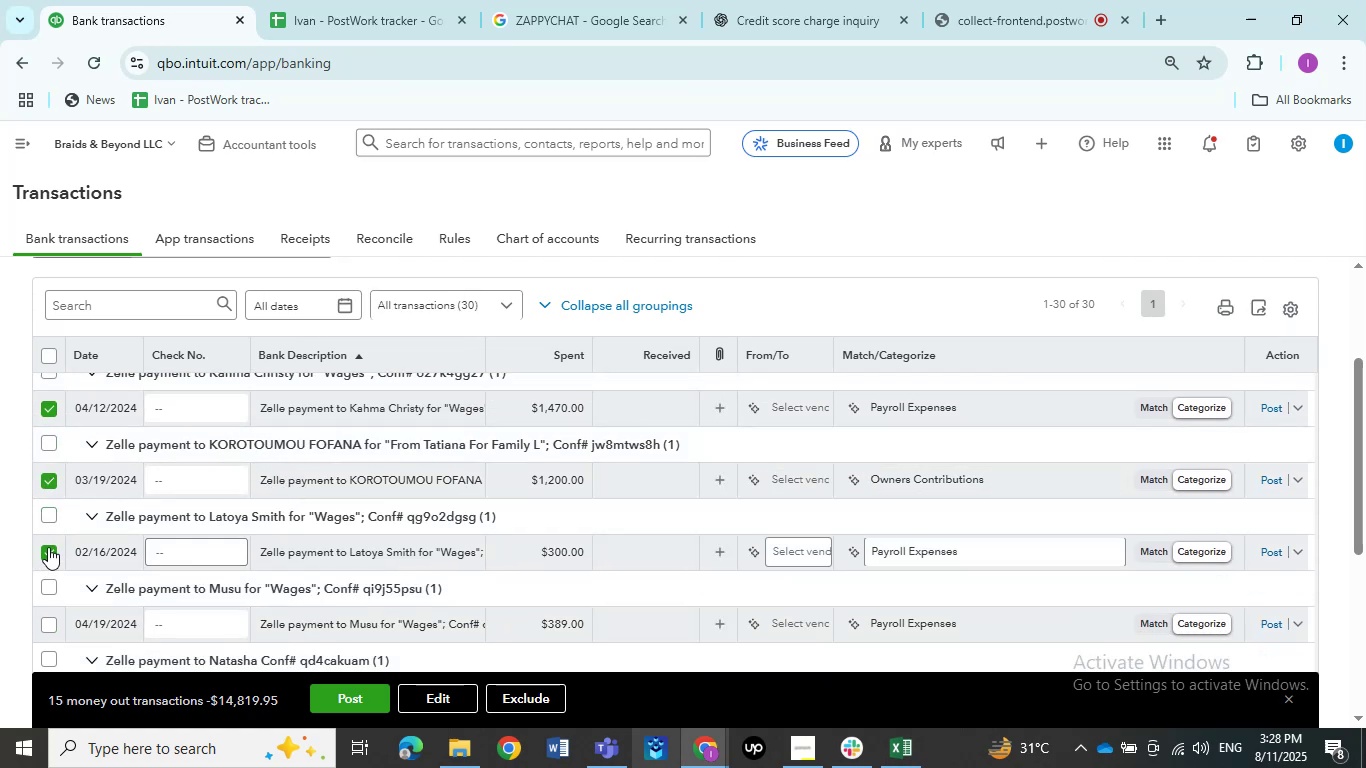 
left_click([50, 480])
 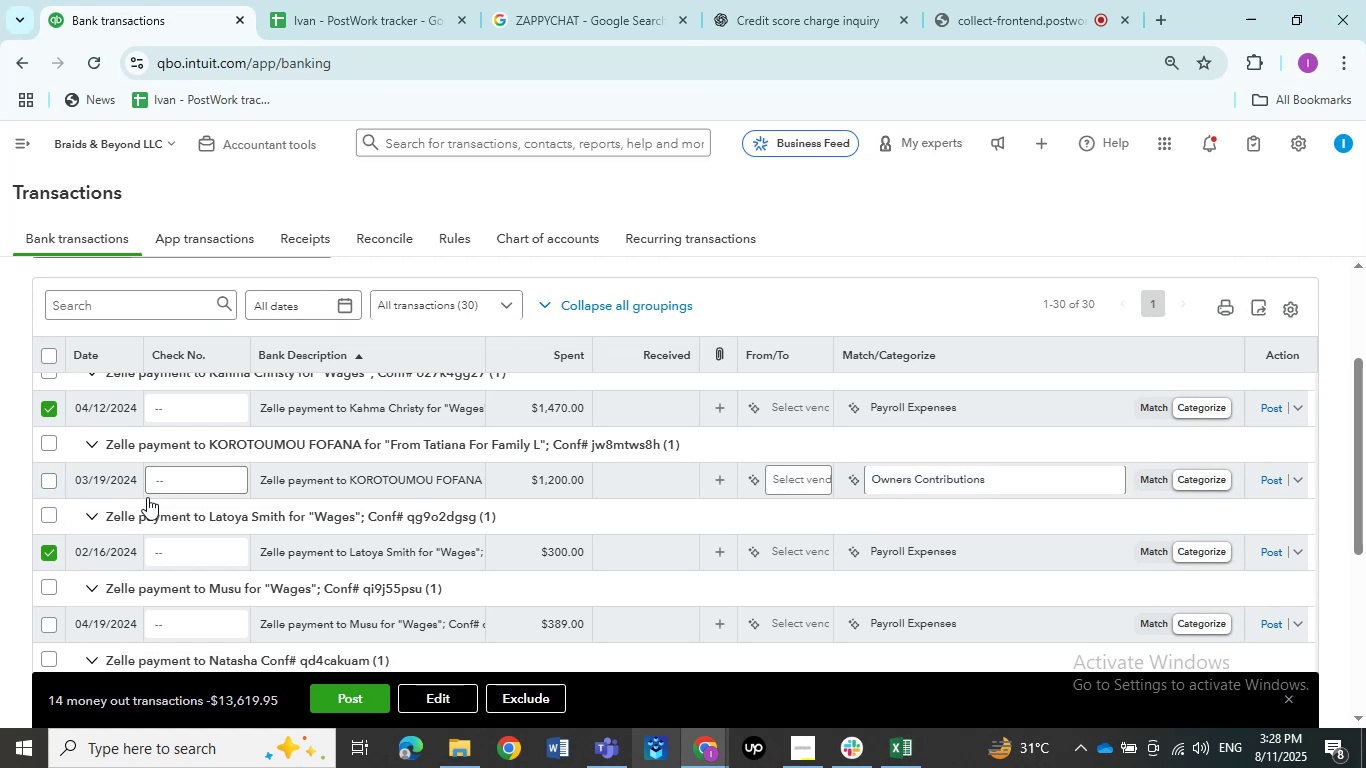 
scroll: coordinate [389, 557], scroll_direction: down, amount: 3.0
 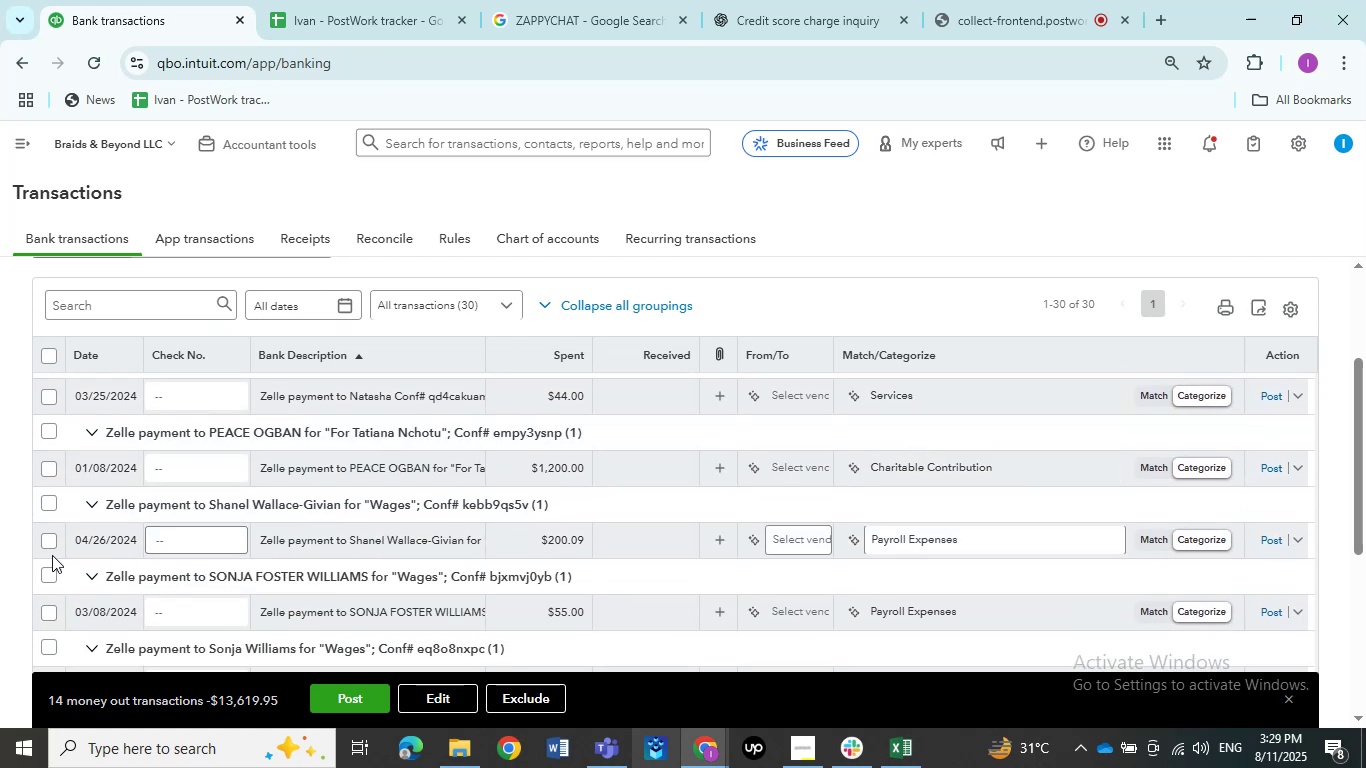 
left_click([50, 542])
 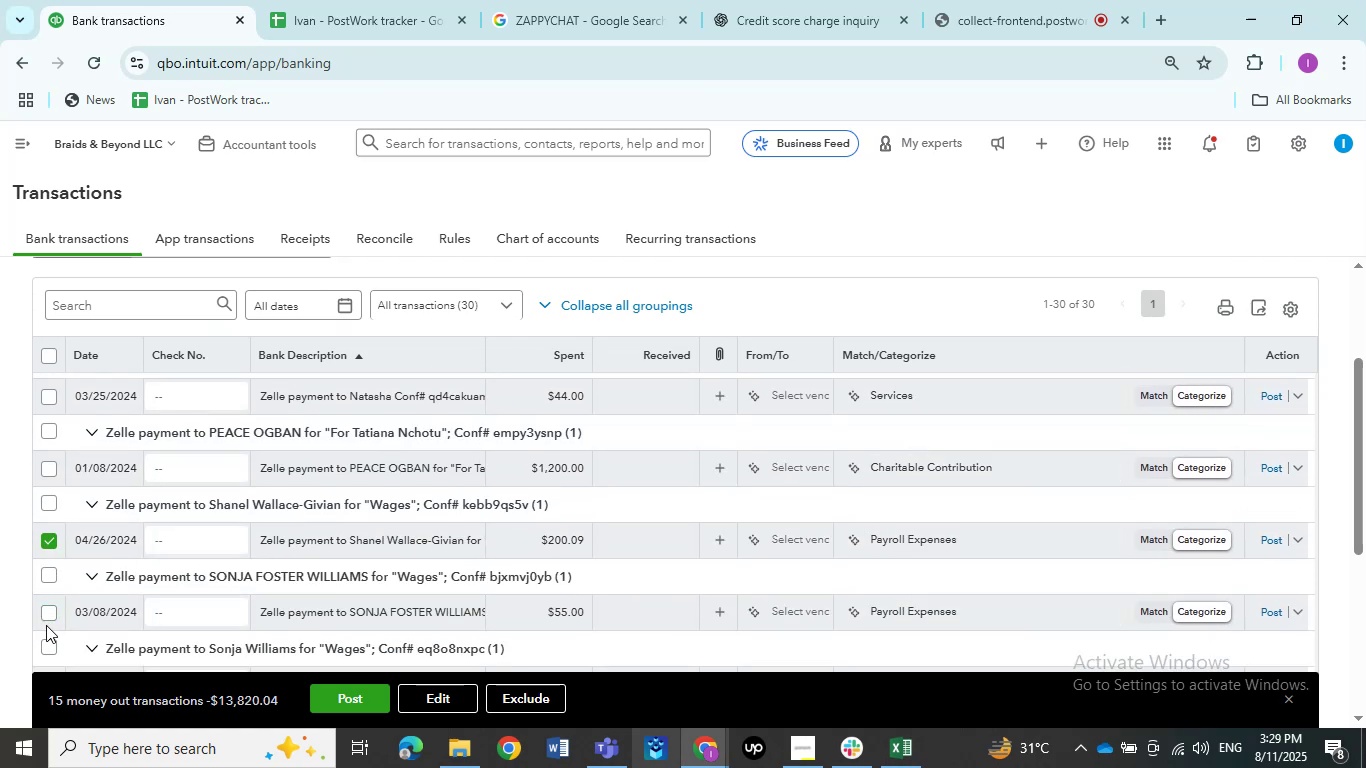 
left_click([46, 616])
 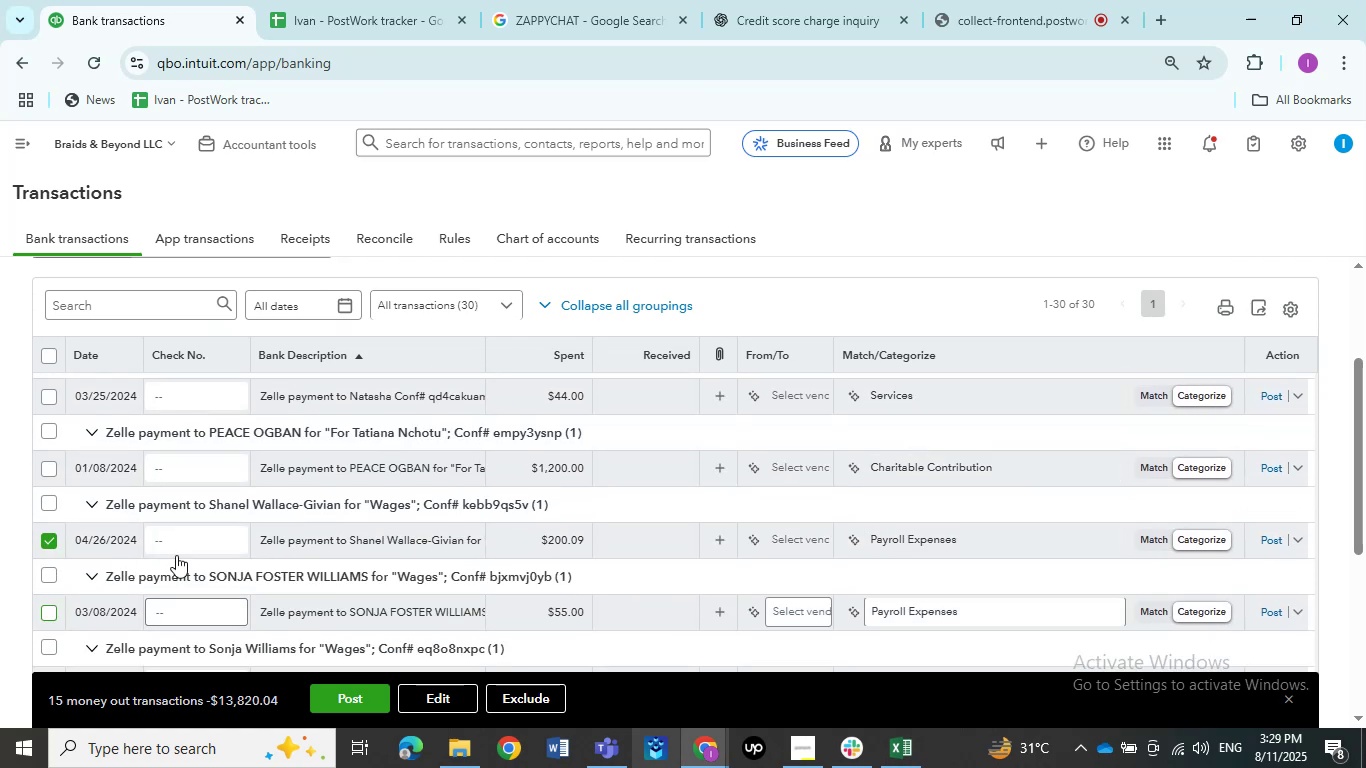 
scroll: coordinate [242, 524], scroll_direction: down, amount: 1.0
 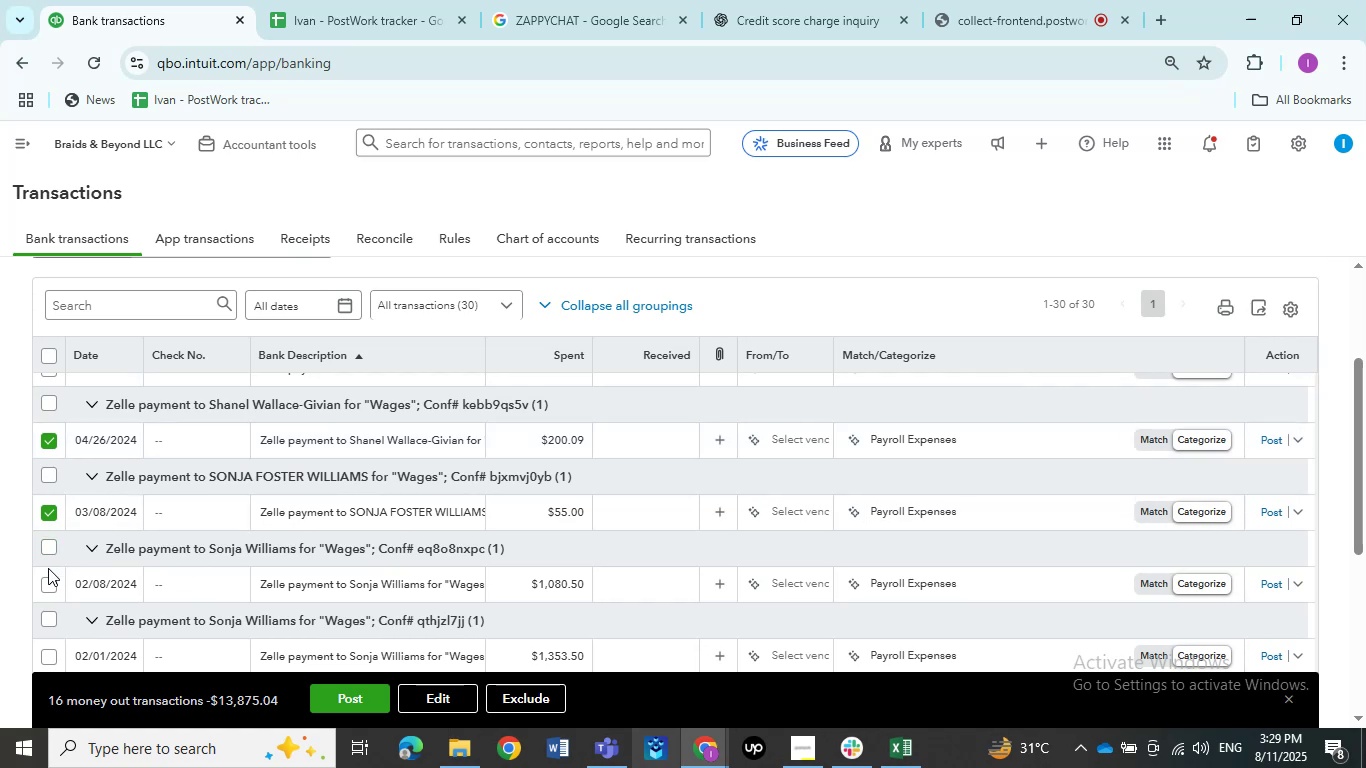 
left_click([46, 582])
 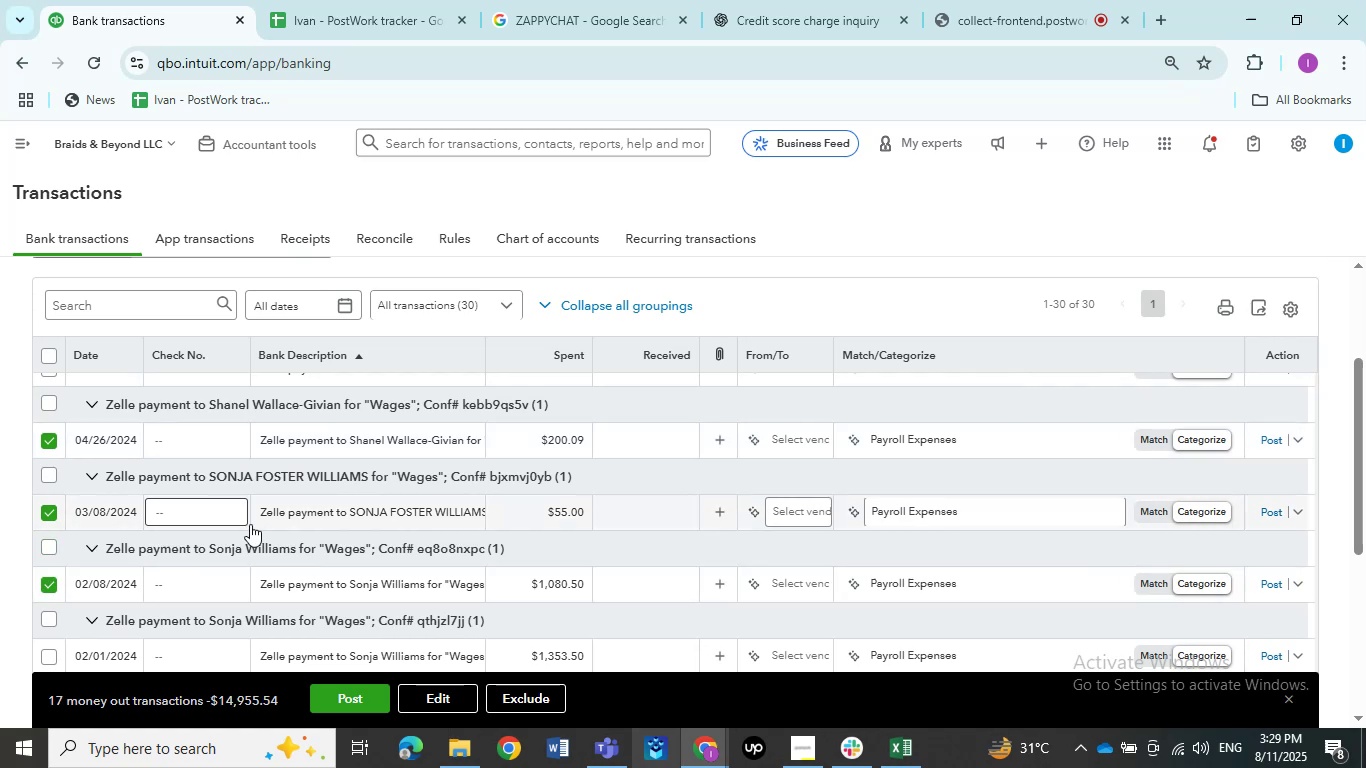 
scroll: coordinate [309, 543], scroll_direction: down, amount: 7.0
 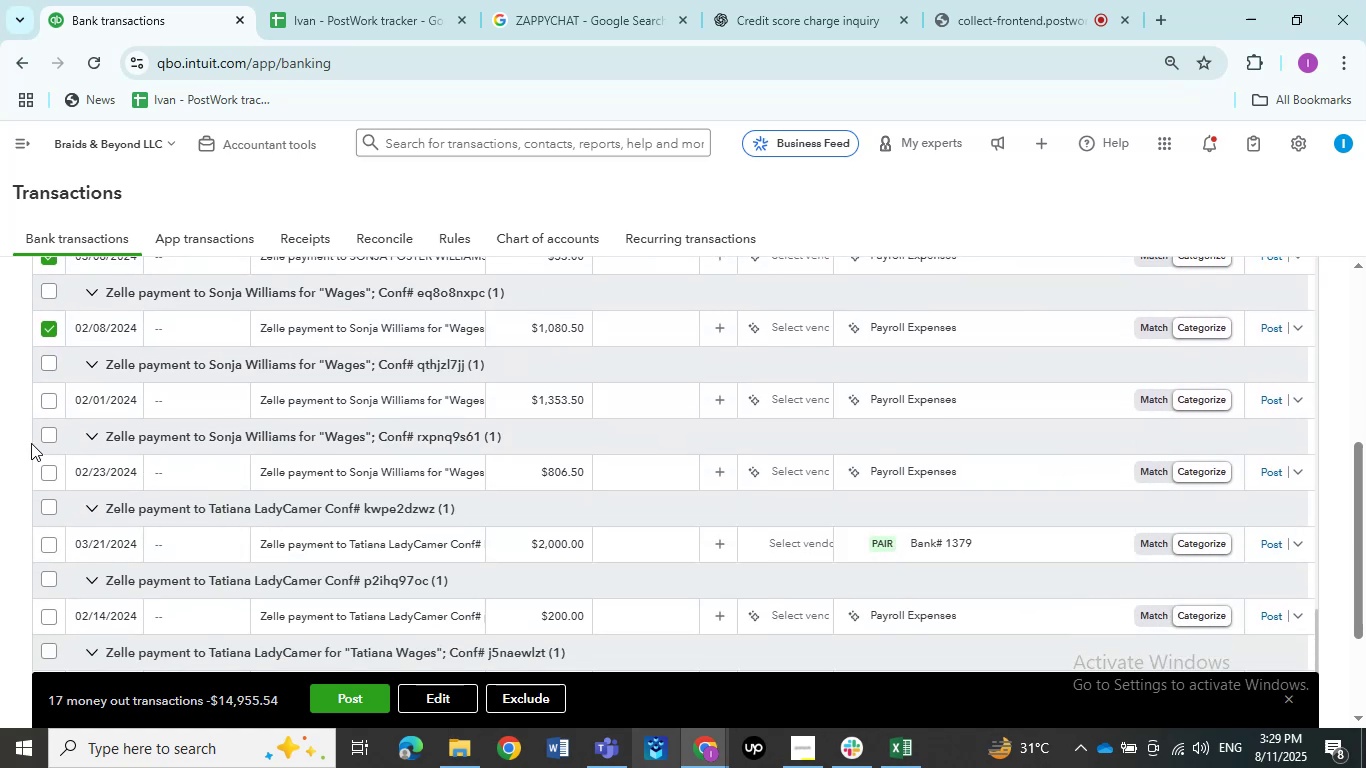 
left_click([47, 438])
 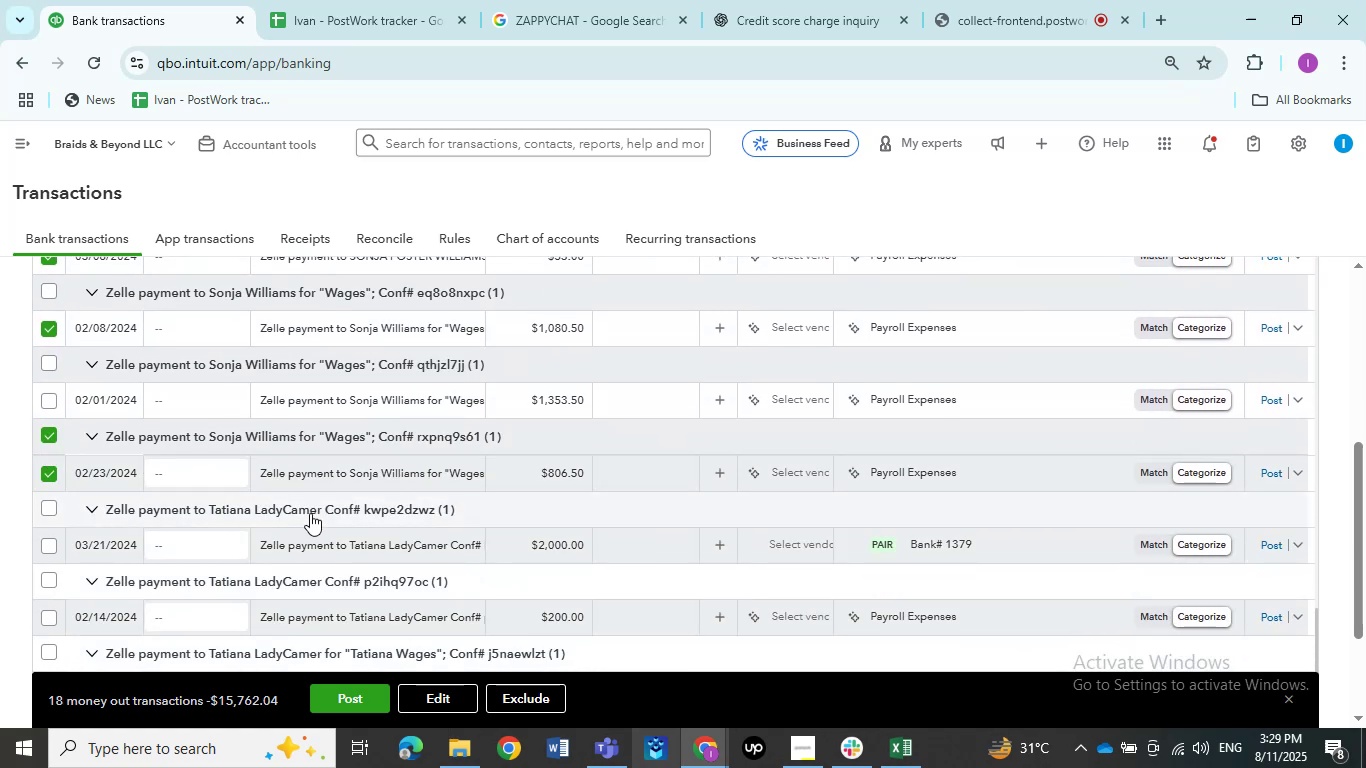 
scroll: coordinate [323, 527], scroll_direction: down, amount: 7.0
 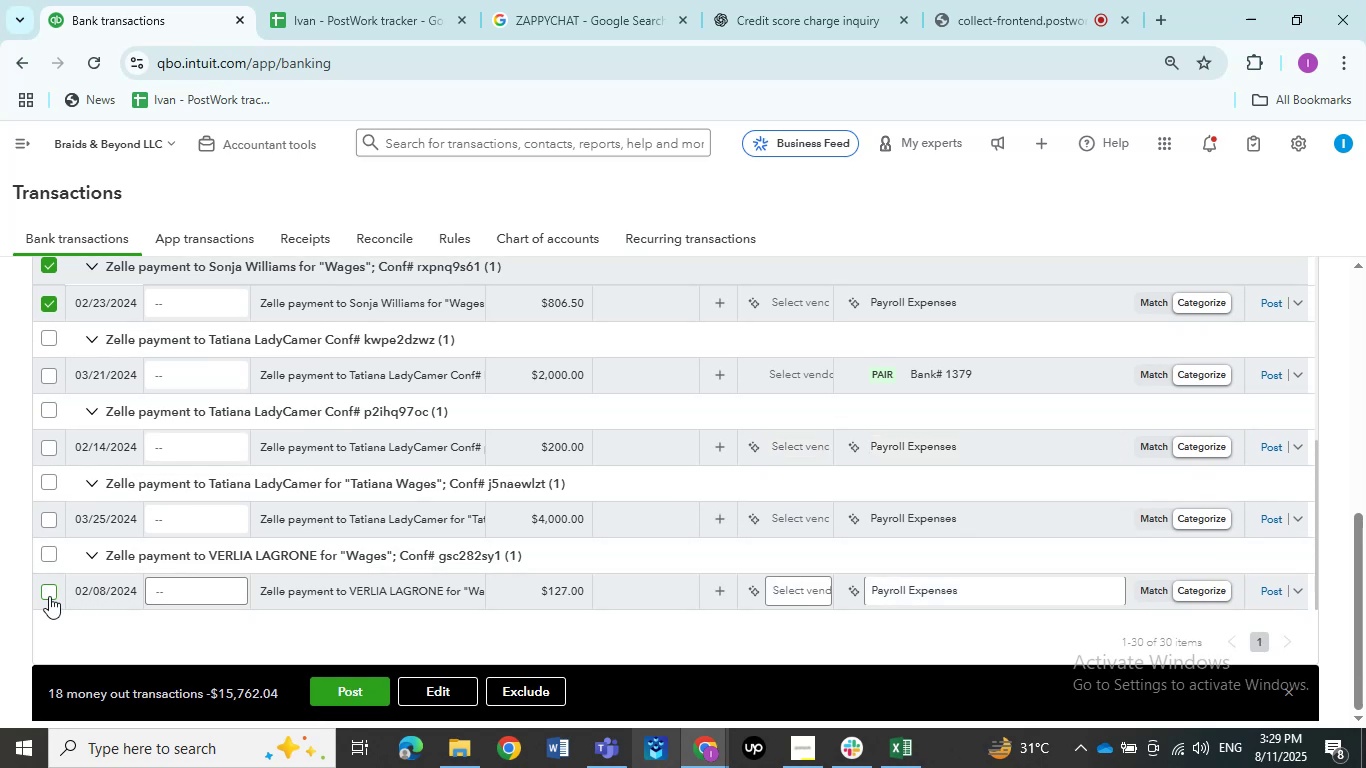 
left_click([56, 594])
 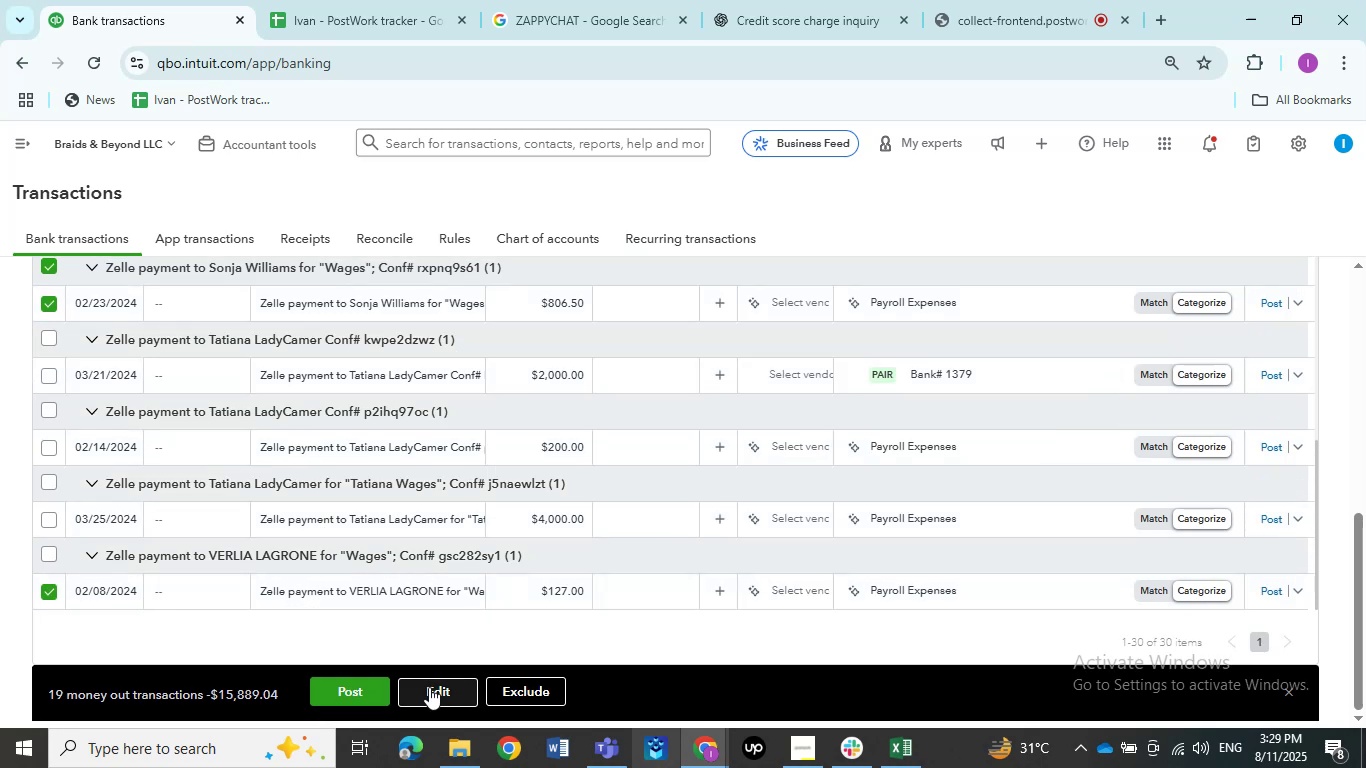 
left_click([429, 687])
 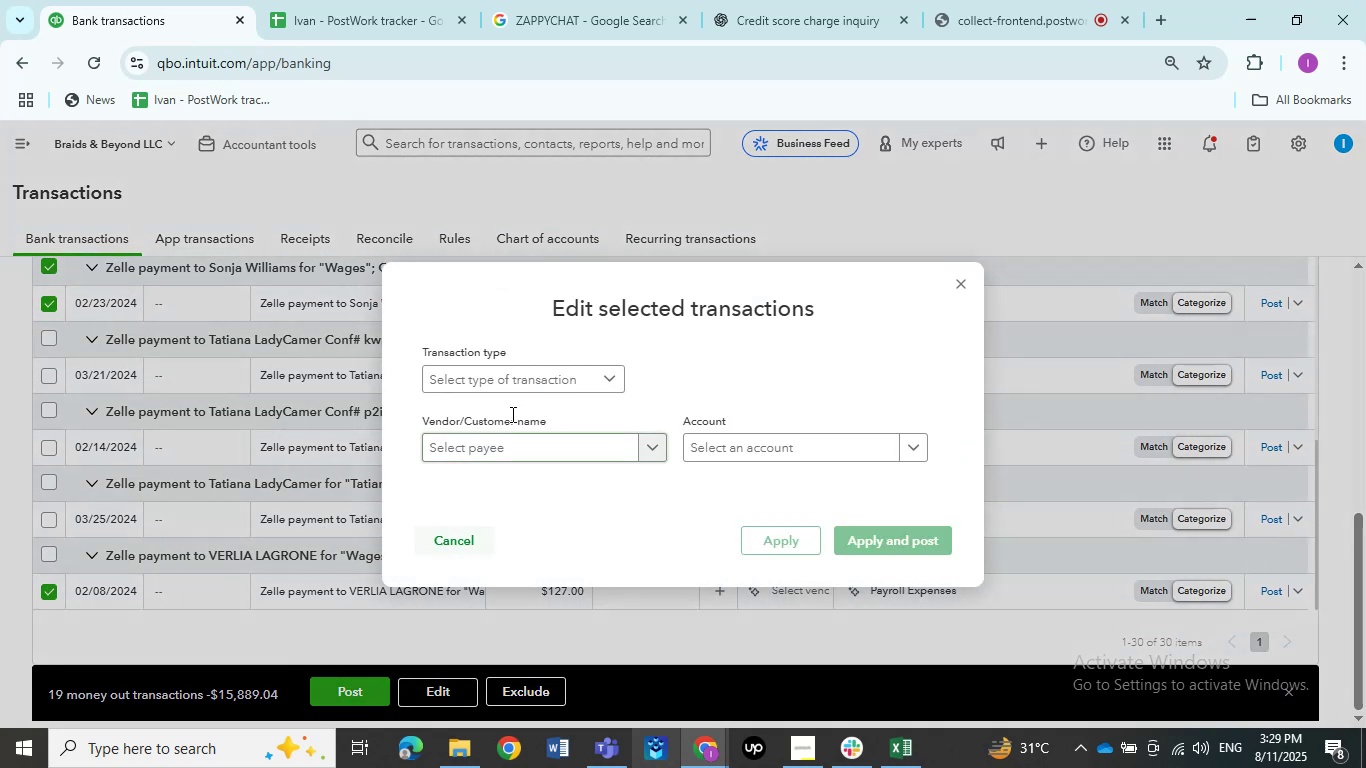 
left_click([515, 392])
 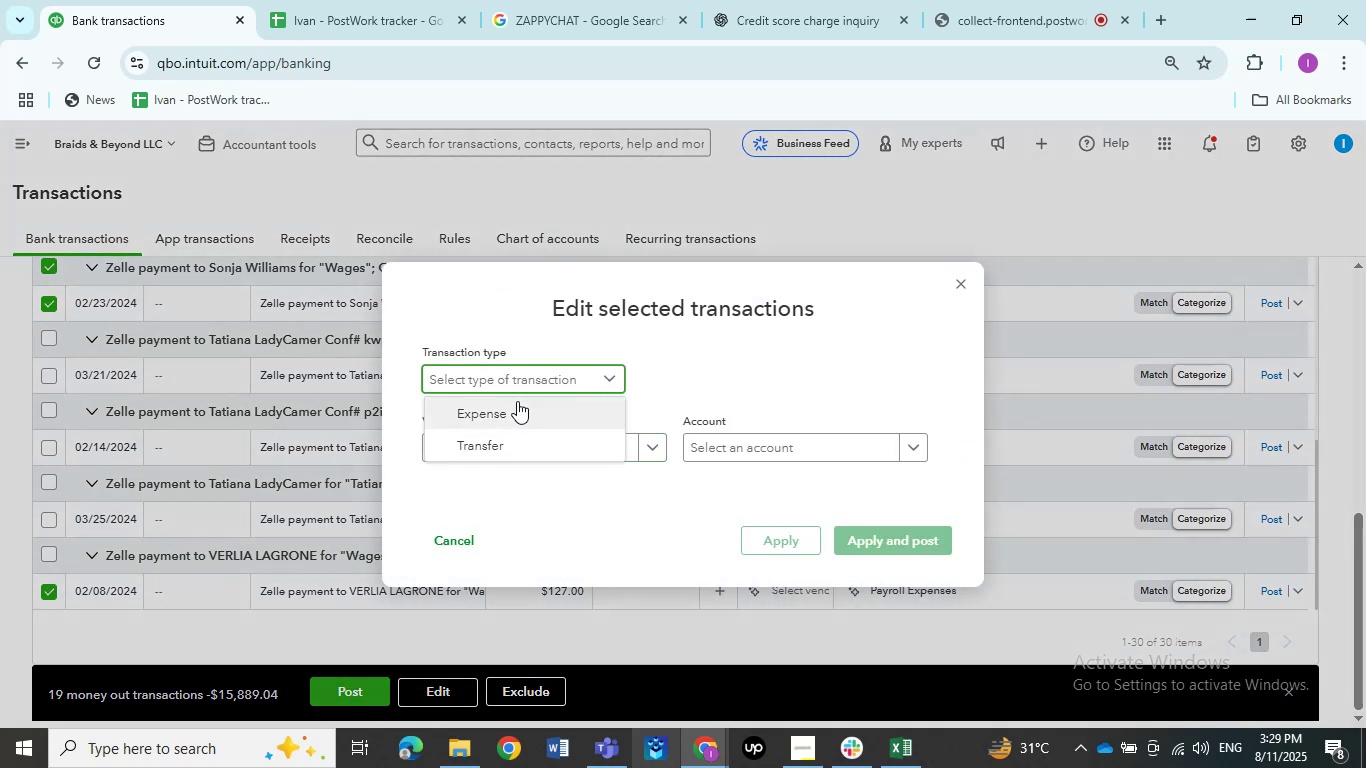 
left_click([518, 406])
 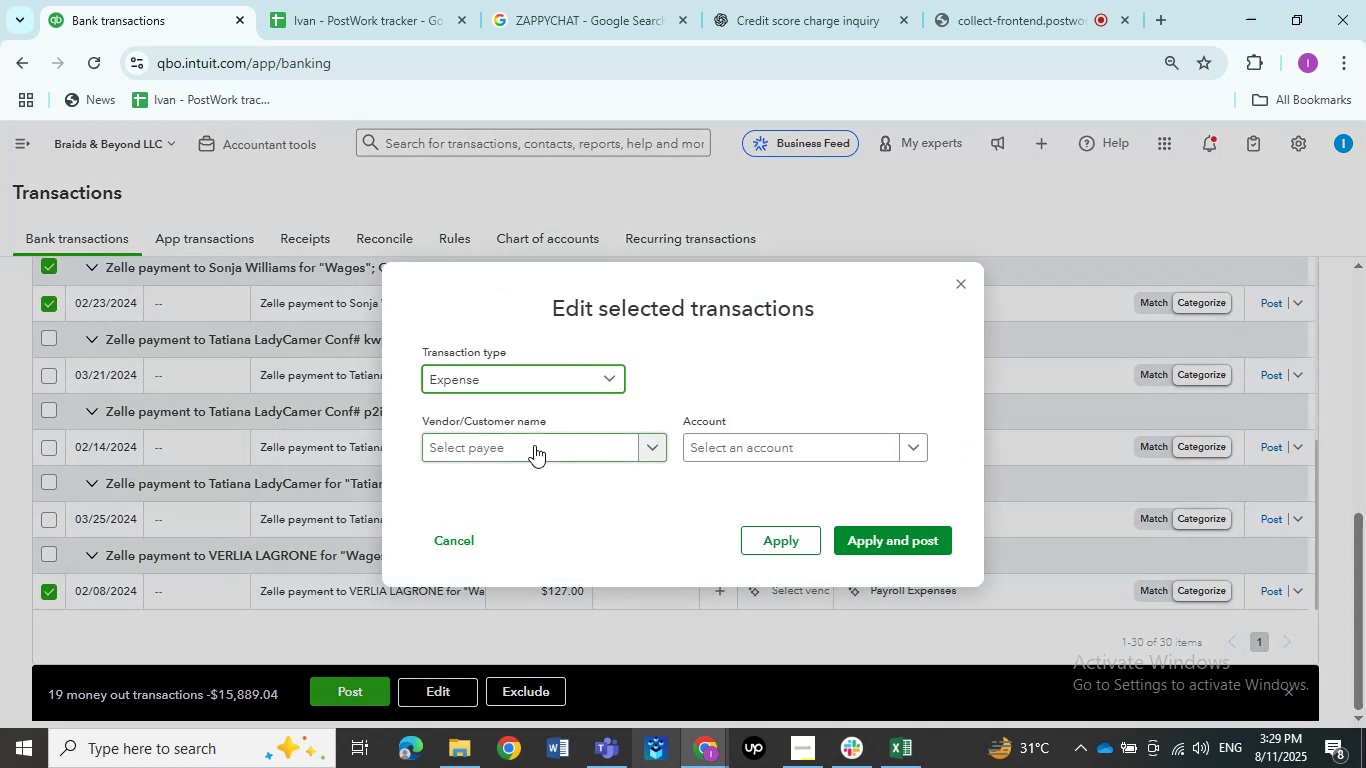 
left_click([534, 445])
 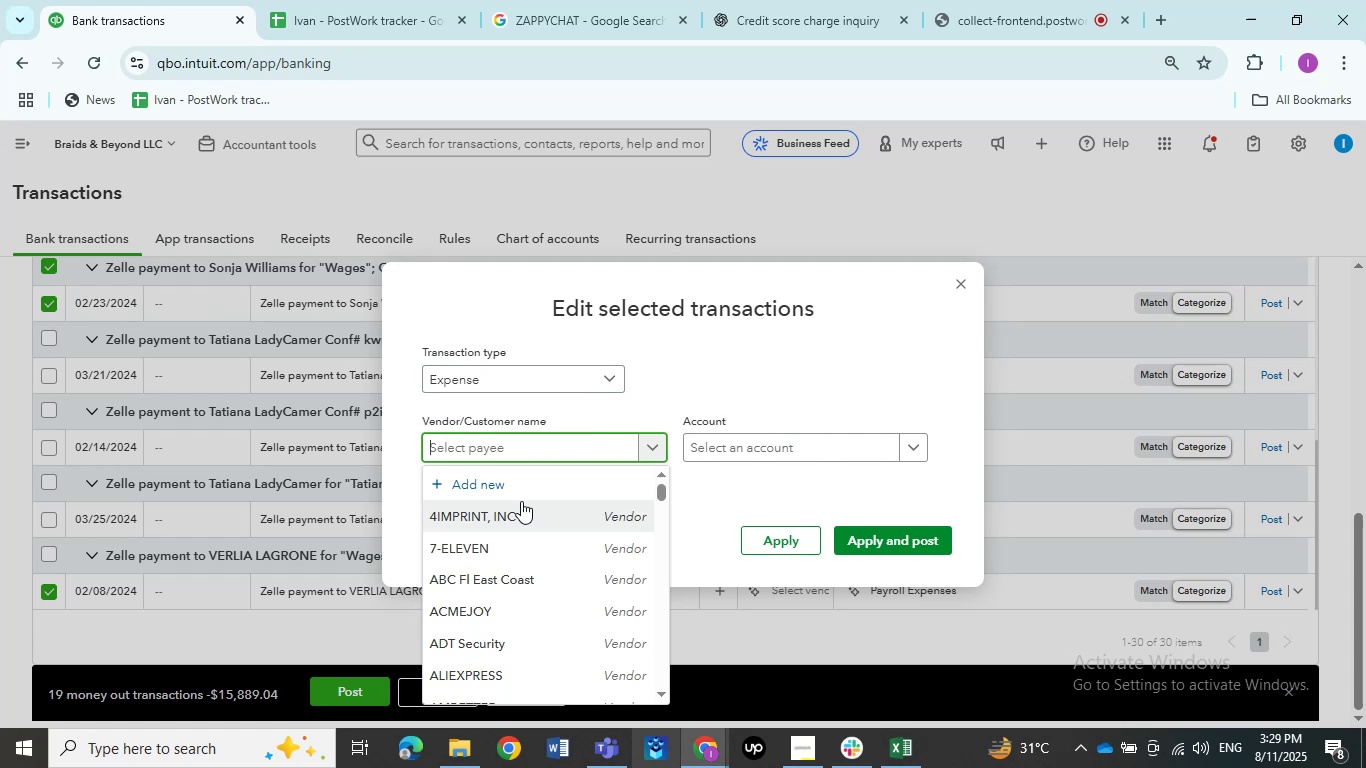 
type(Zelle Payment)
 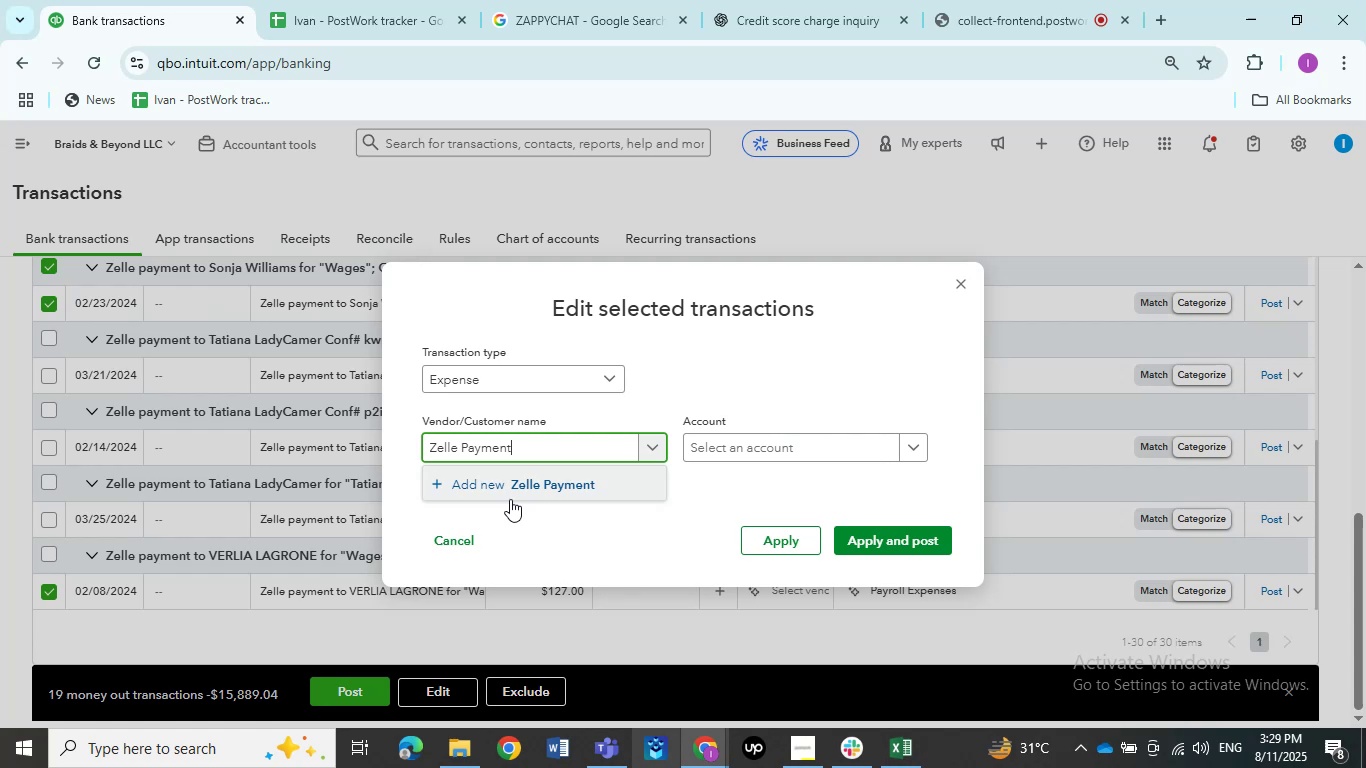 
left_click([533, 498])
 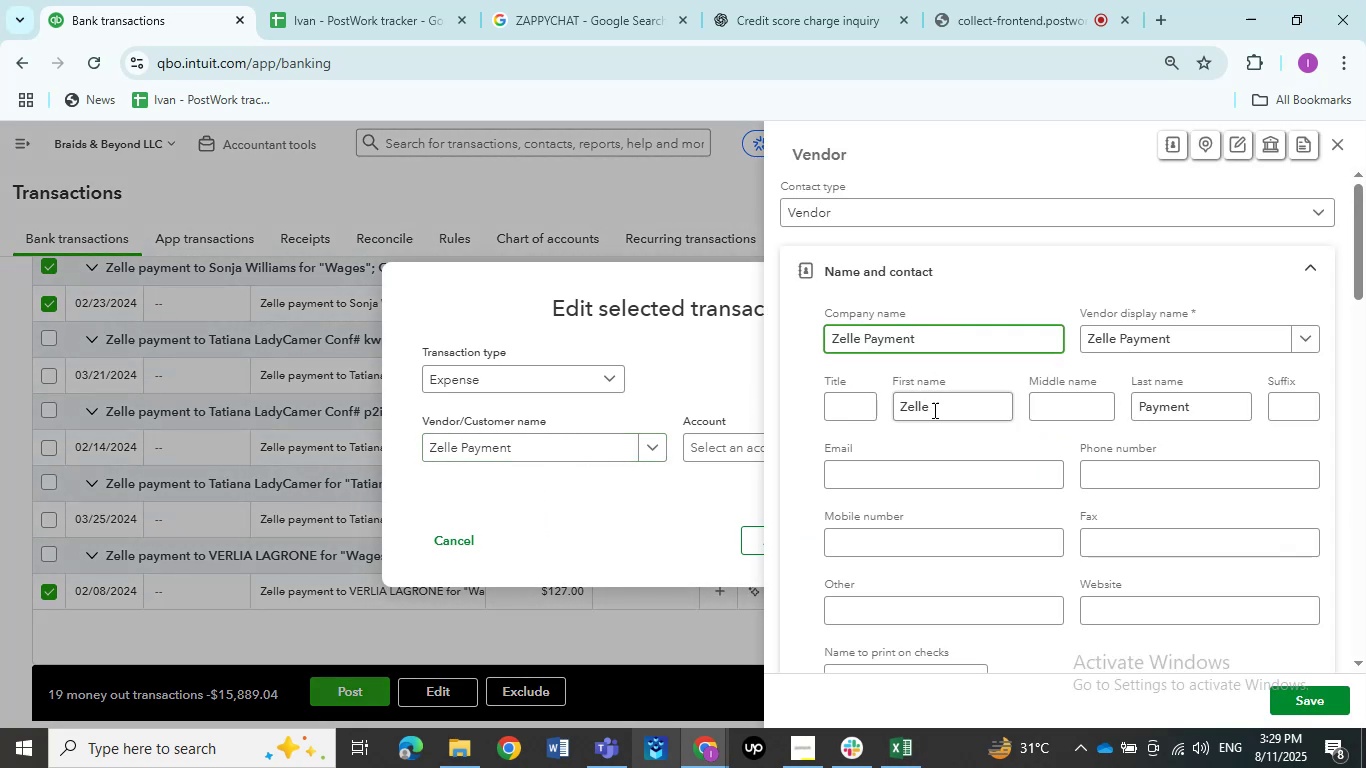 
left_click([1283, 693])
 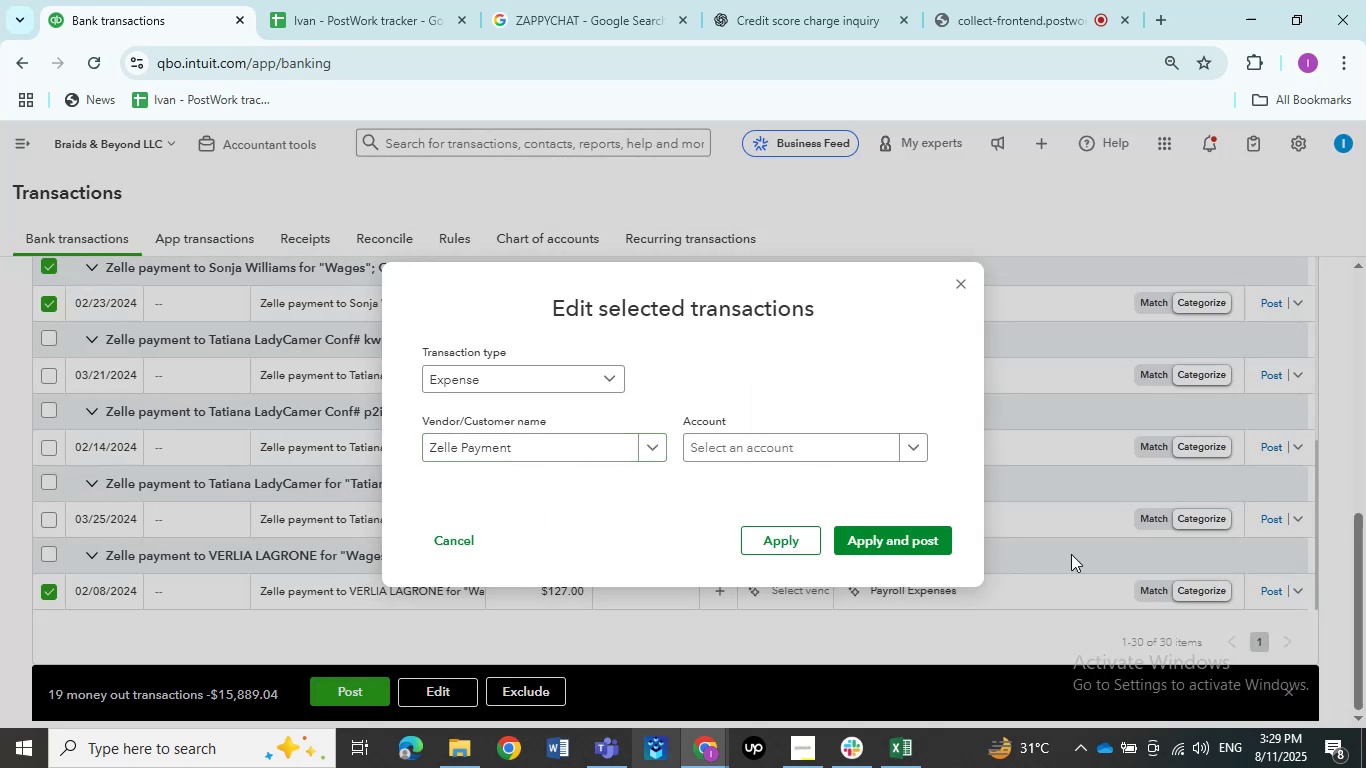 
left_click([814, 440])
 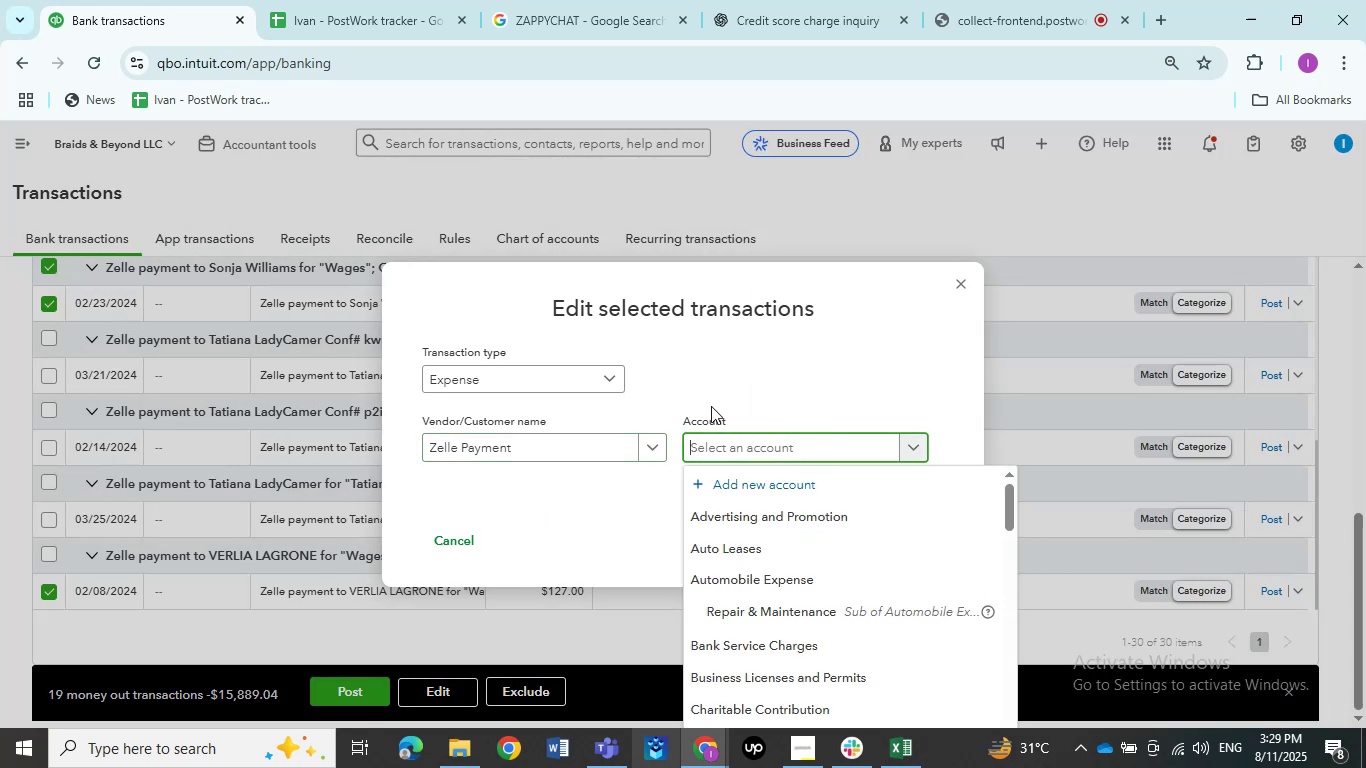 
type(payroll)
 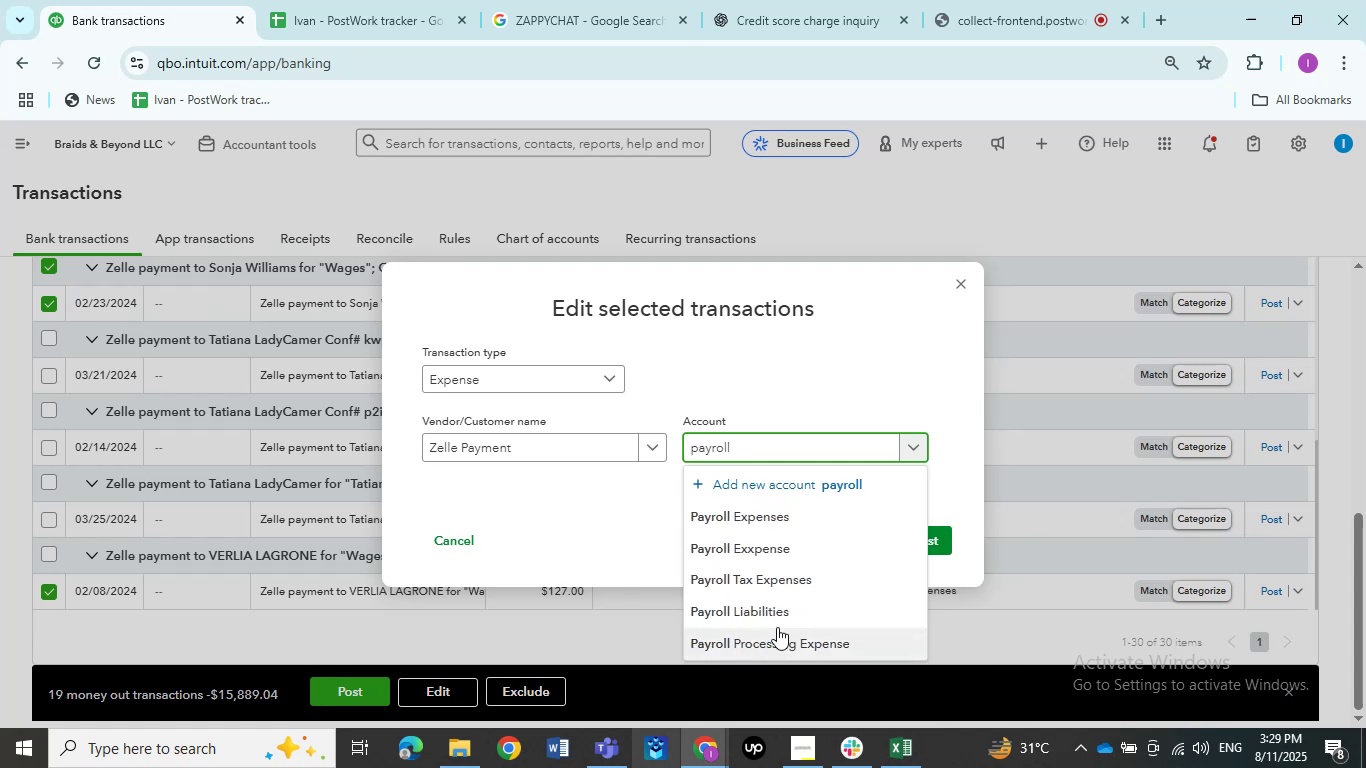 
scroll: coordinate [774, 623], scroll_direction: down, amount: 1.0
 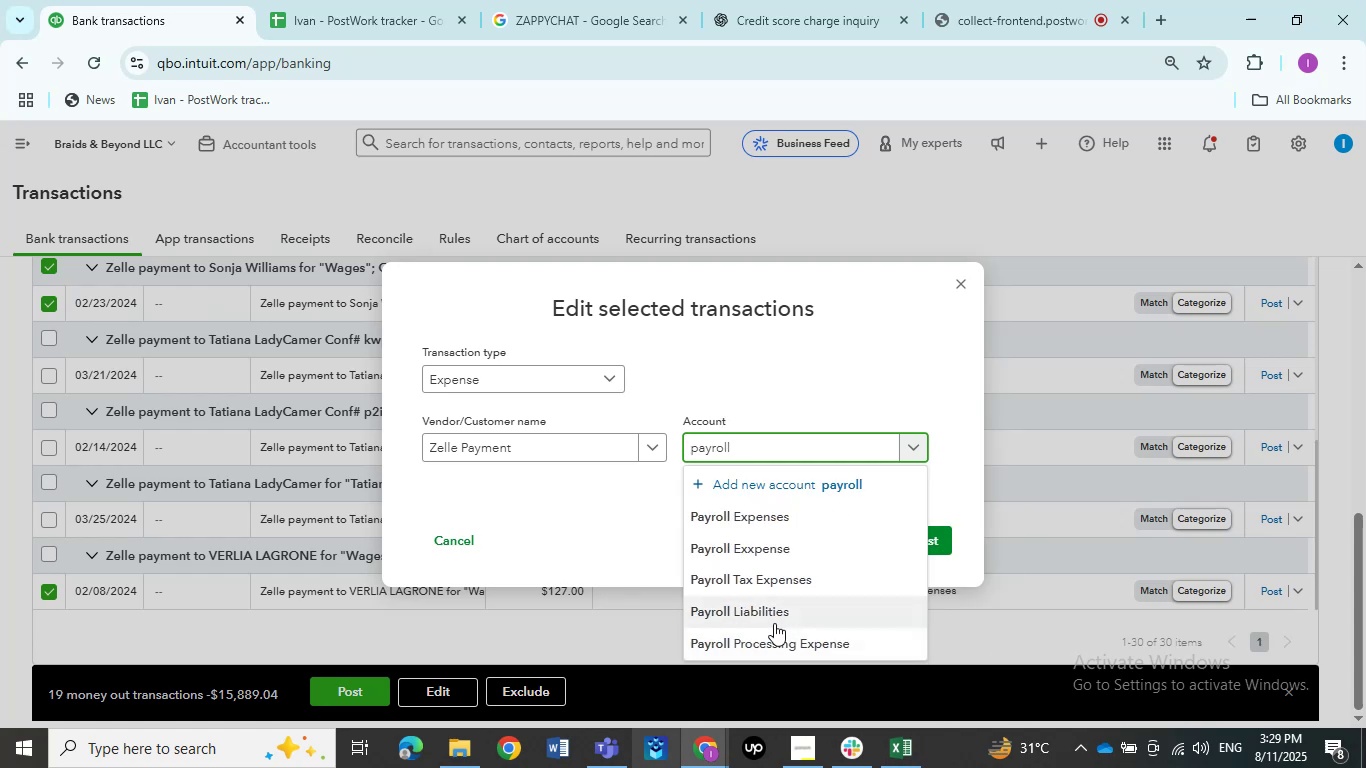 
left_click([773, 615])
 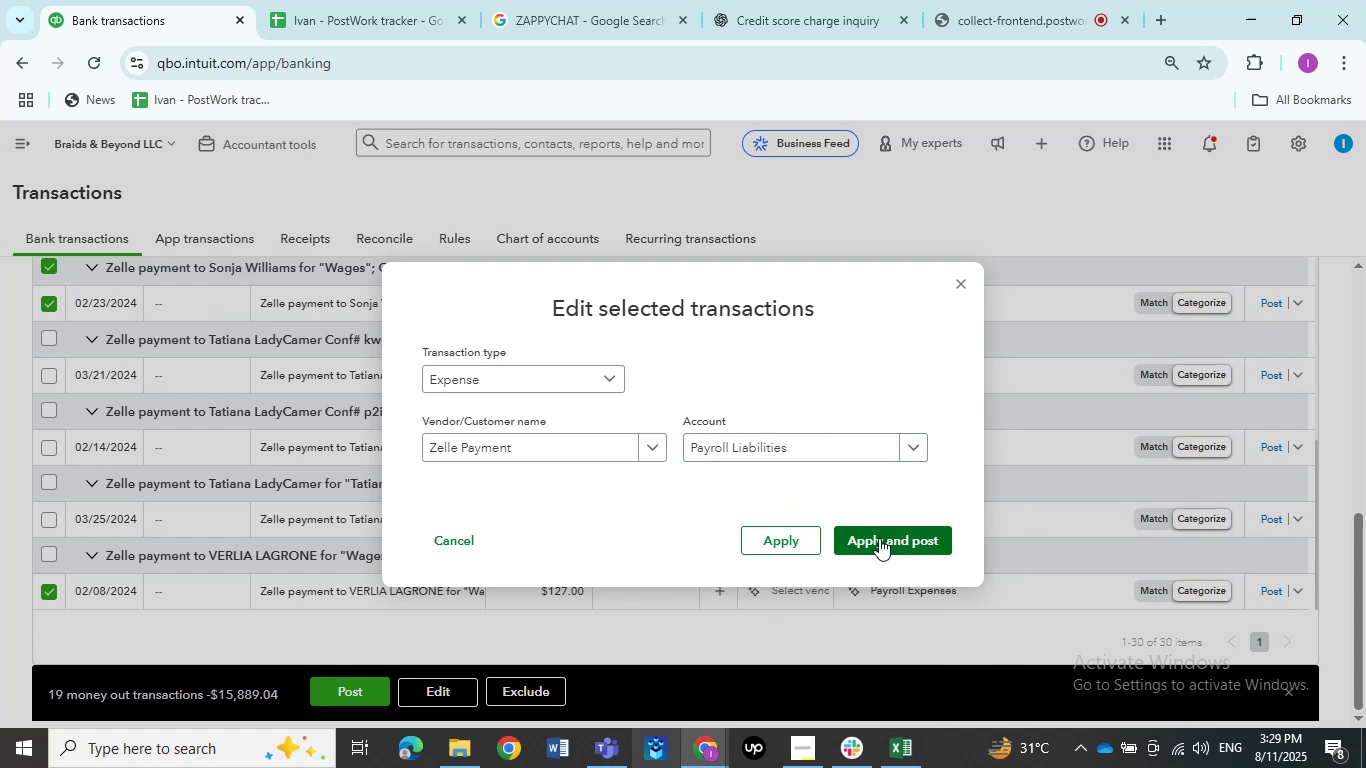 
left_click([879, 538])
 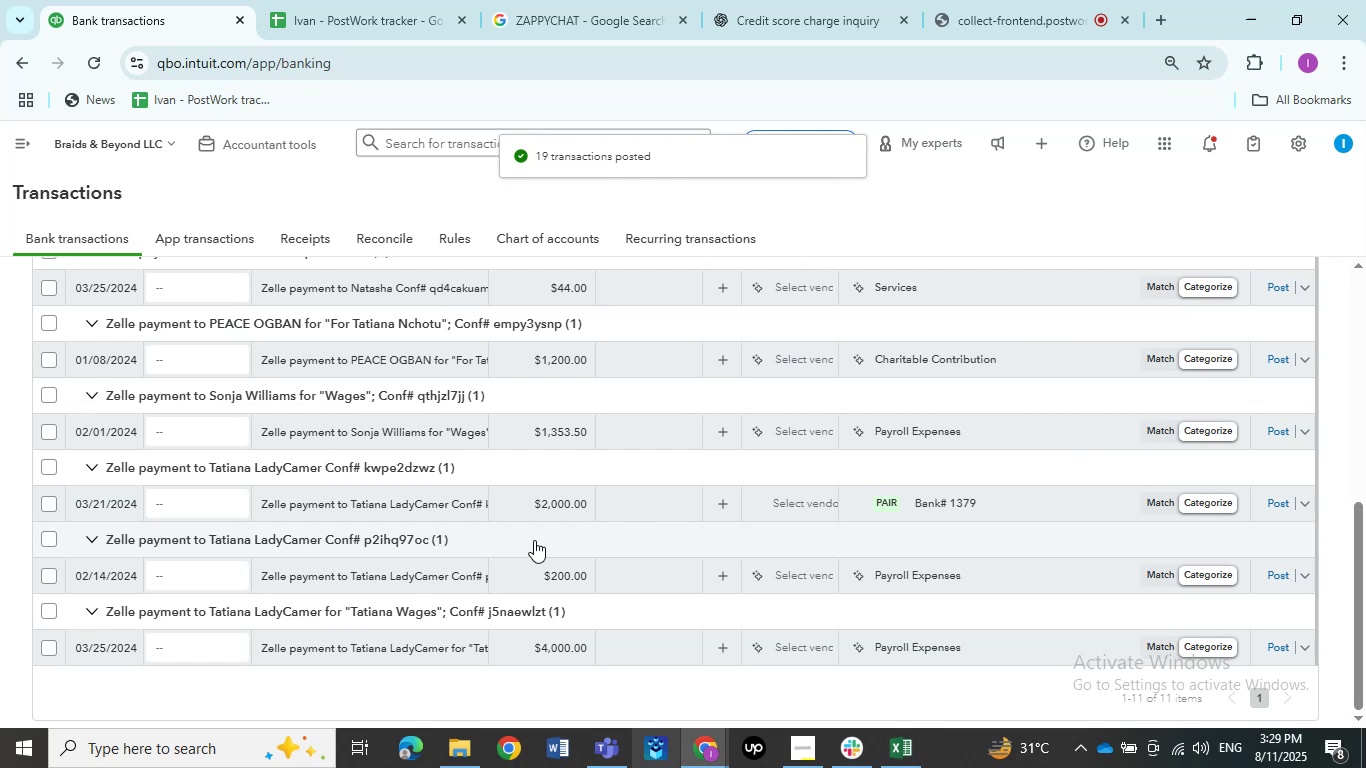 
wait(7.76)
 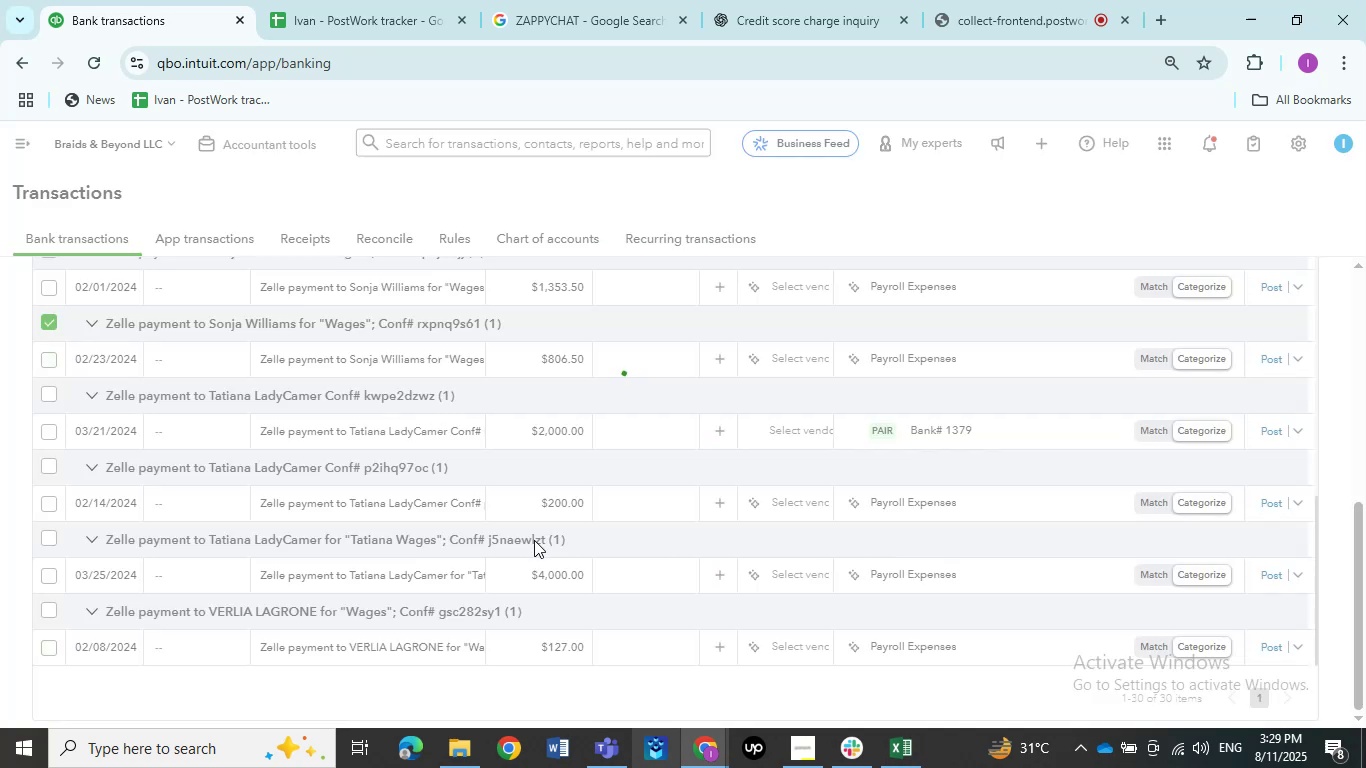 
scroll: coordinate [534, 557], scroll_direction: up, amount: 8.0
 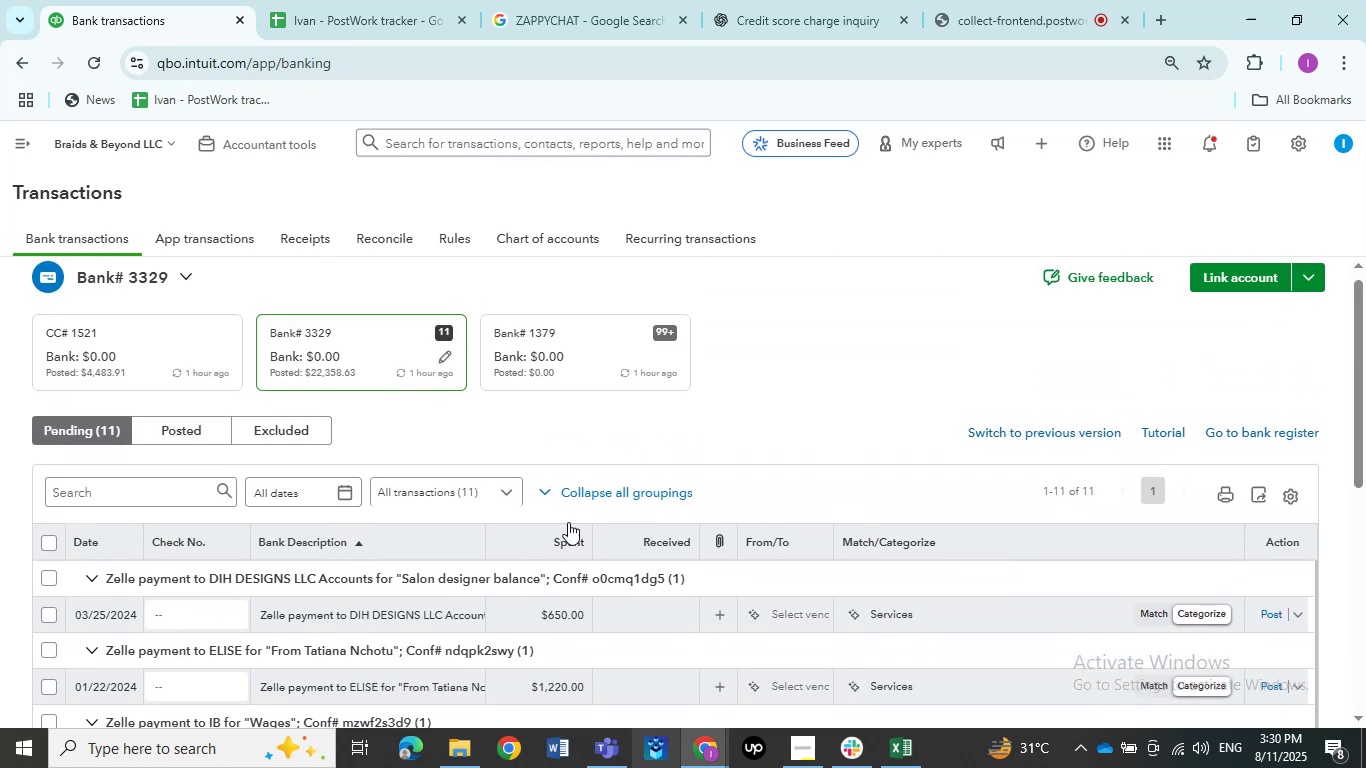 
scroll: coordinate [672, 449], scroll_direction: down, amount: 1.0
 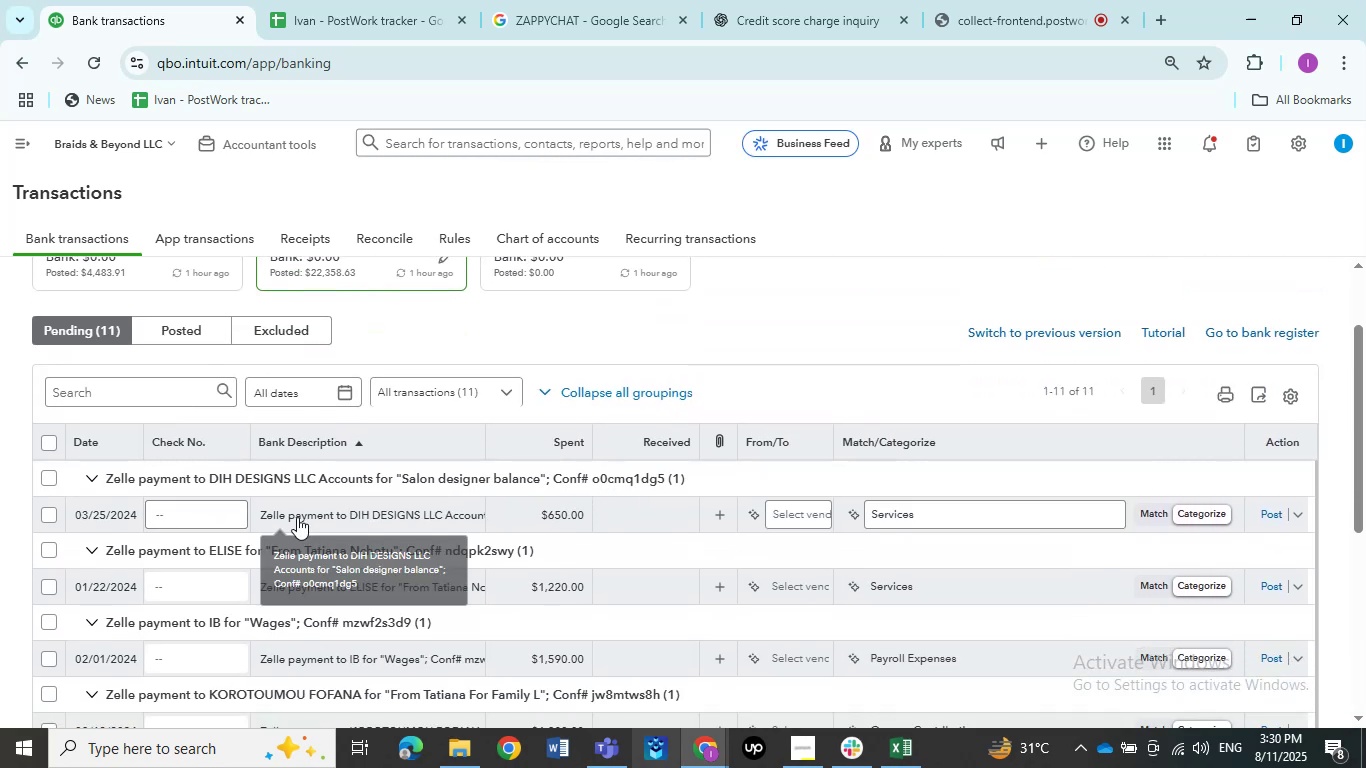 
left_click([48, 518])
 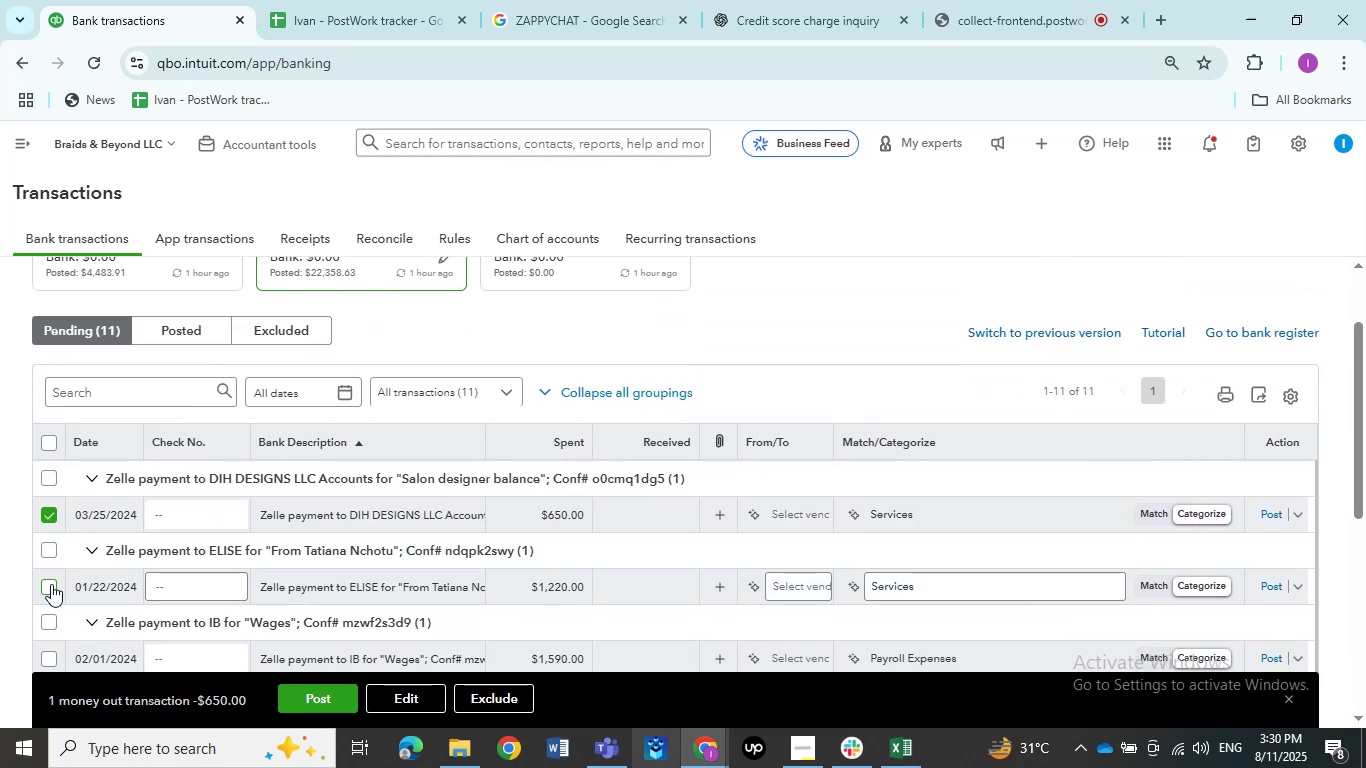 
left_click([51, 584])
 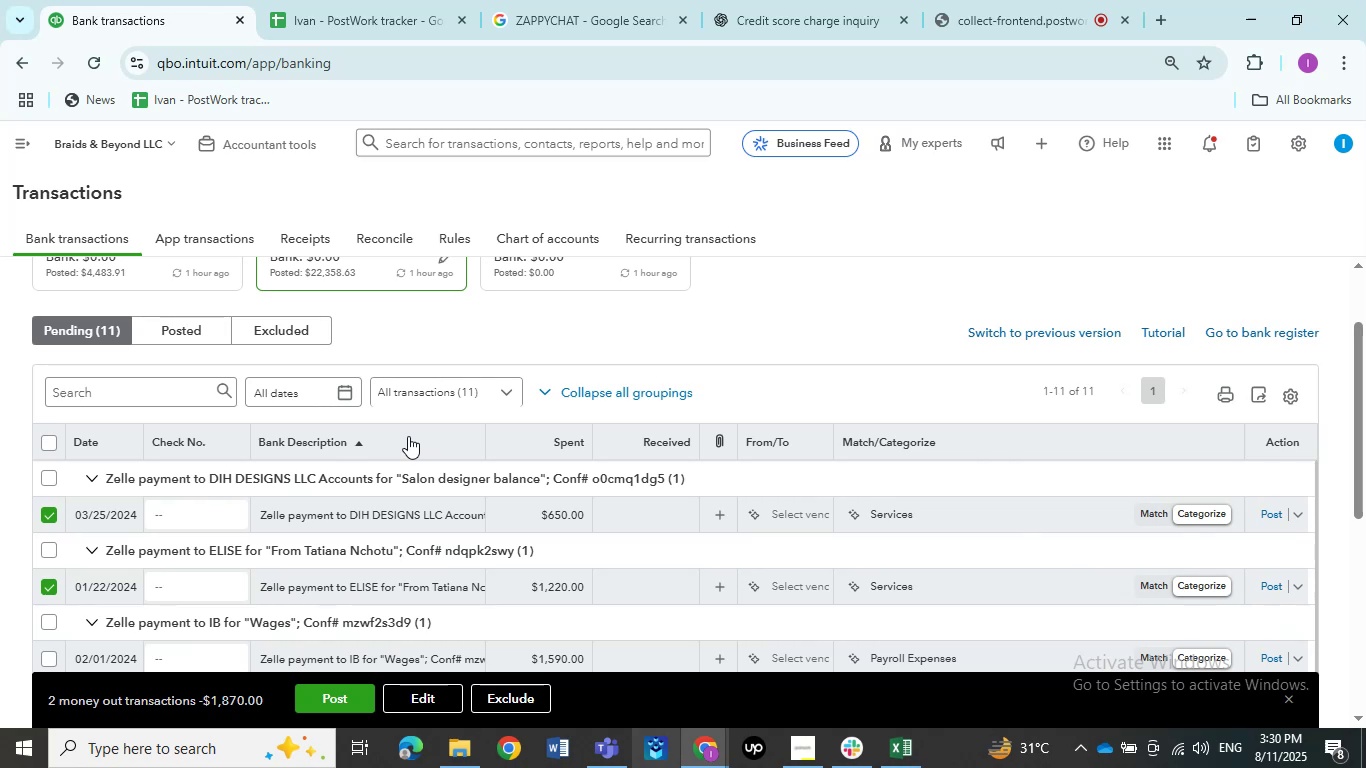 
wait(18.73)
 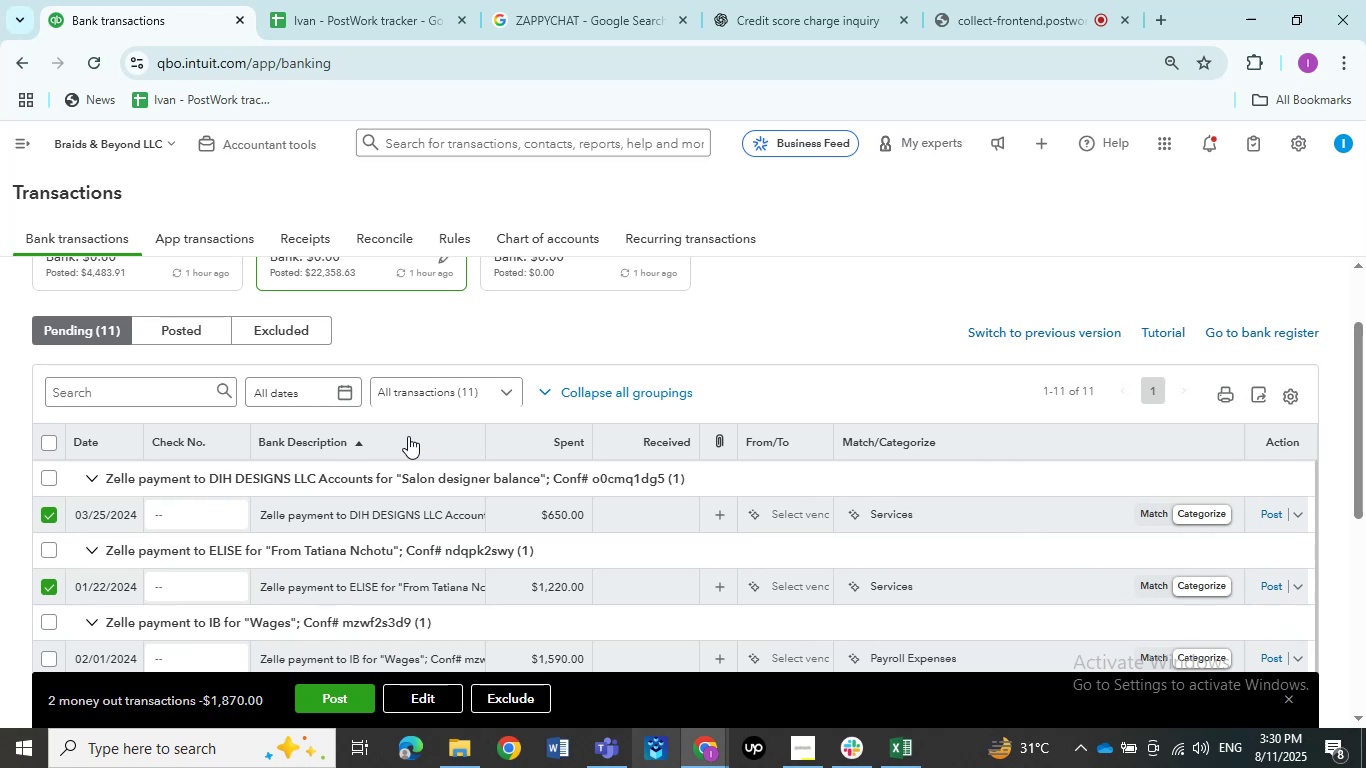 
scroll: coordinate [636, 379], scroll_direction: down, amount: 5.0
 